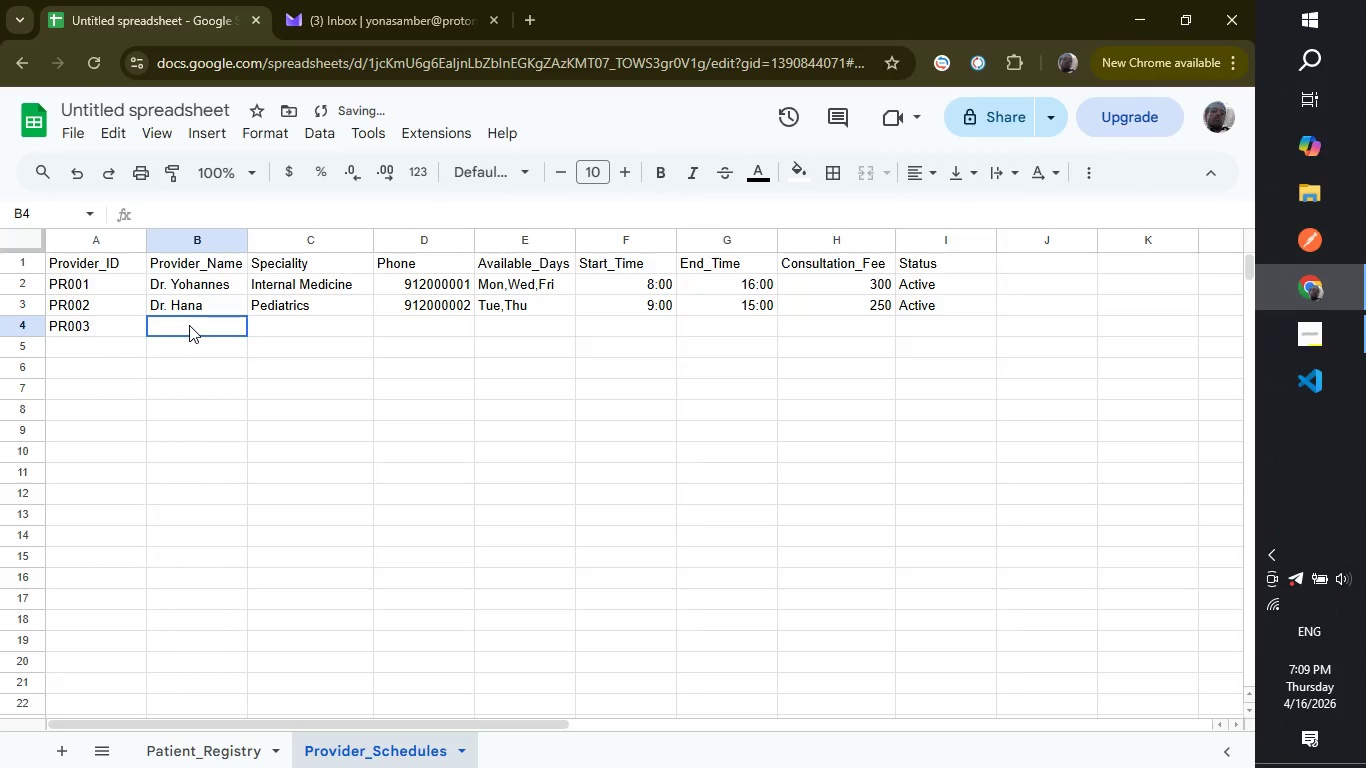 
left_click([189, 325])
 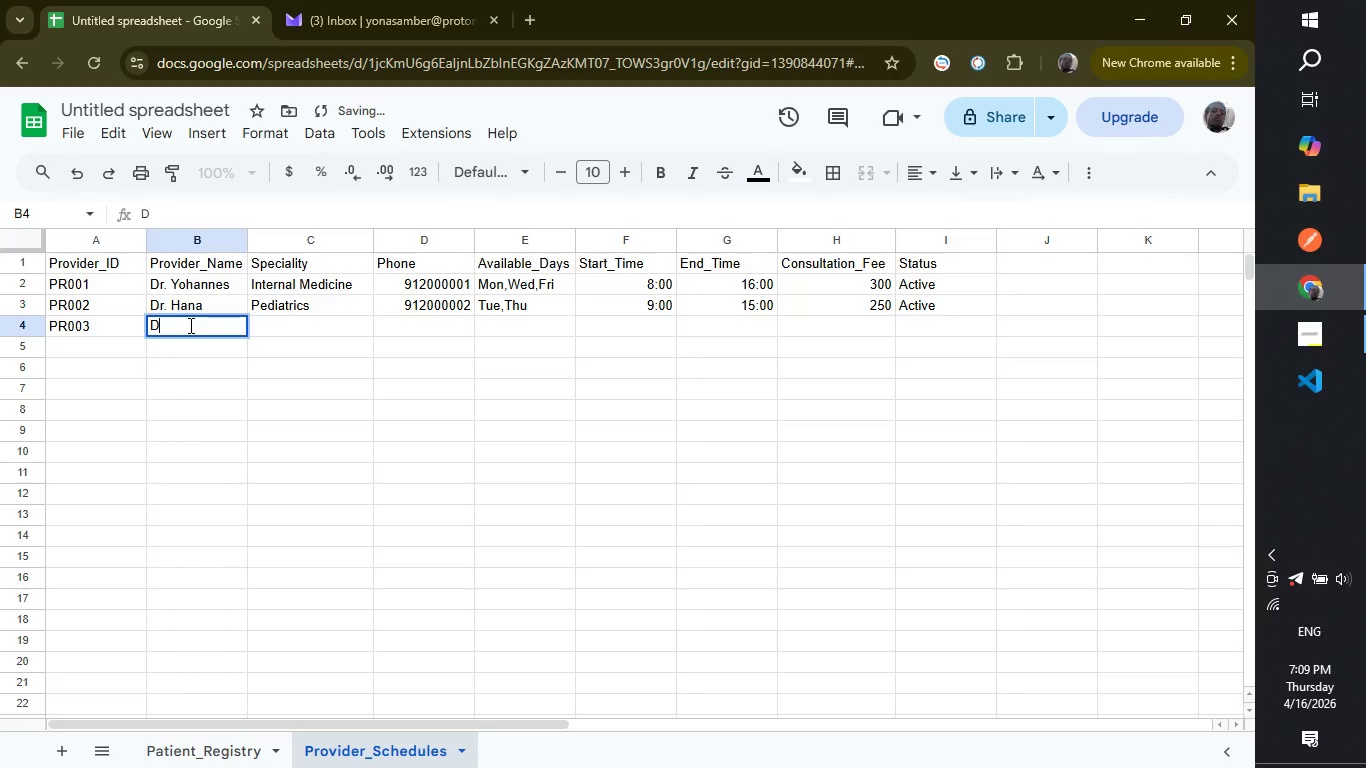 
type(Dr.Samuel)
 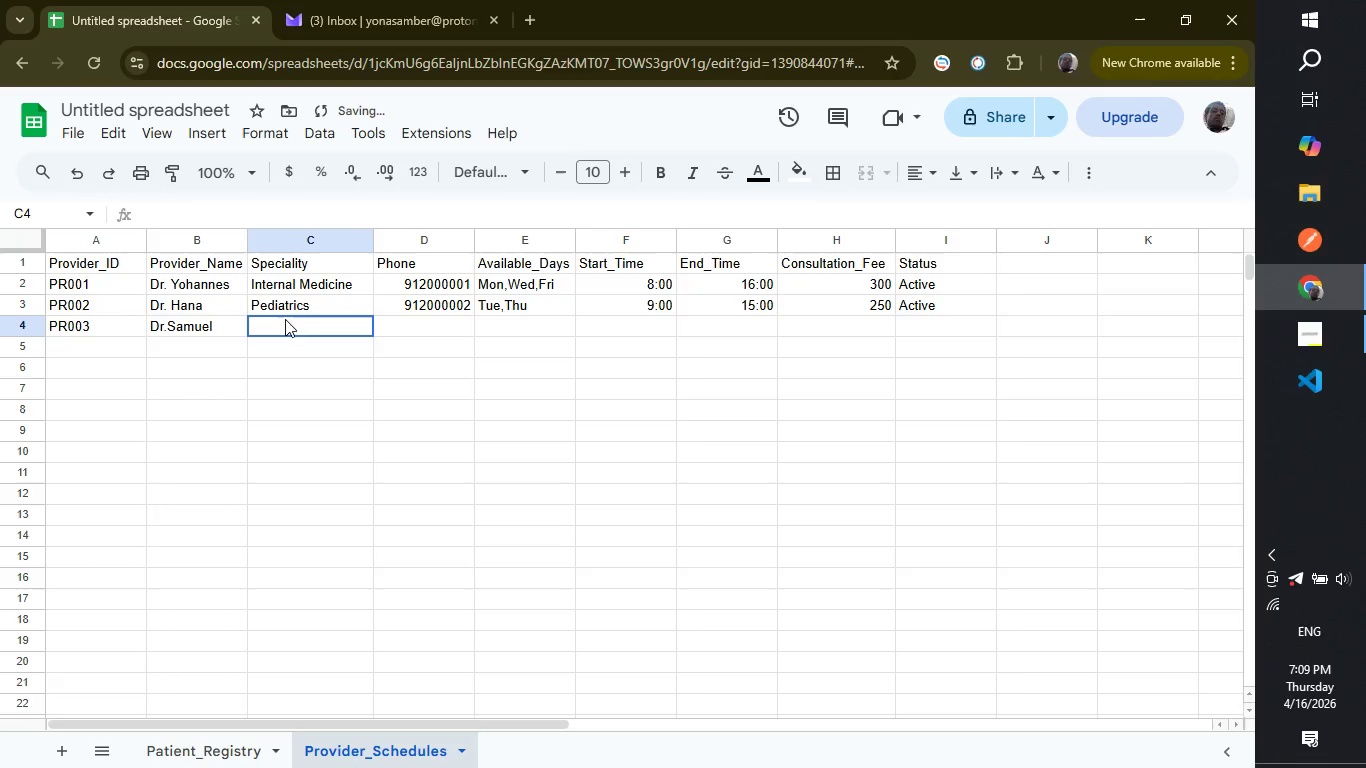 
left_click([285, 319])
 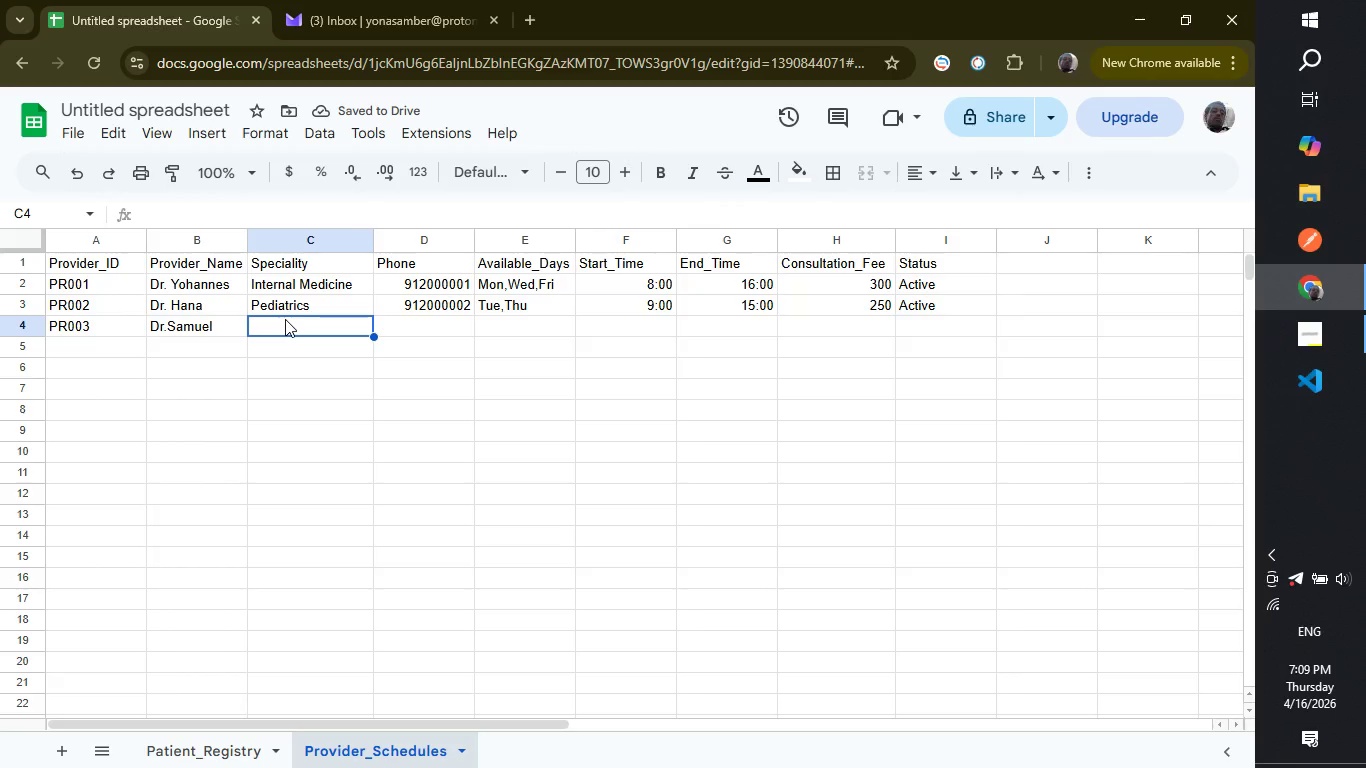 
type(General)
 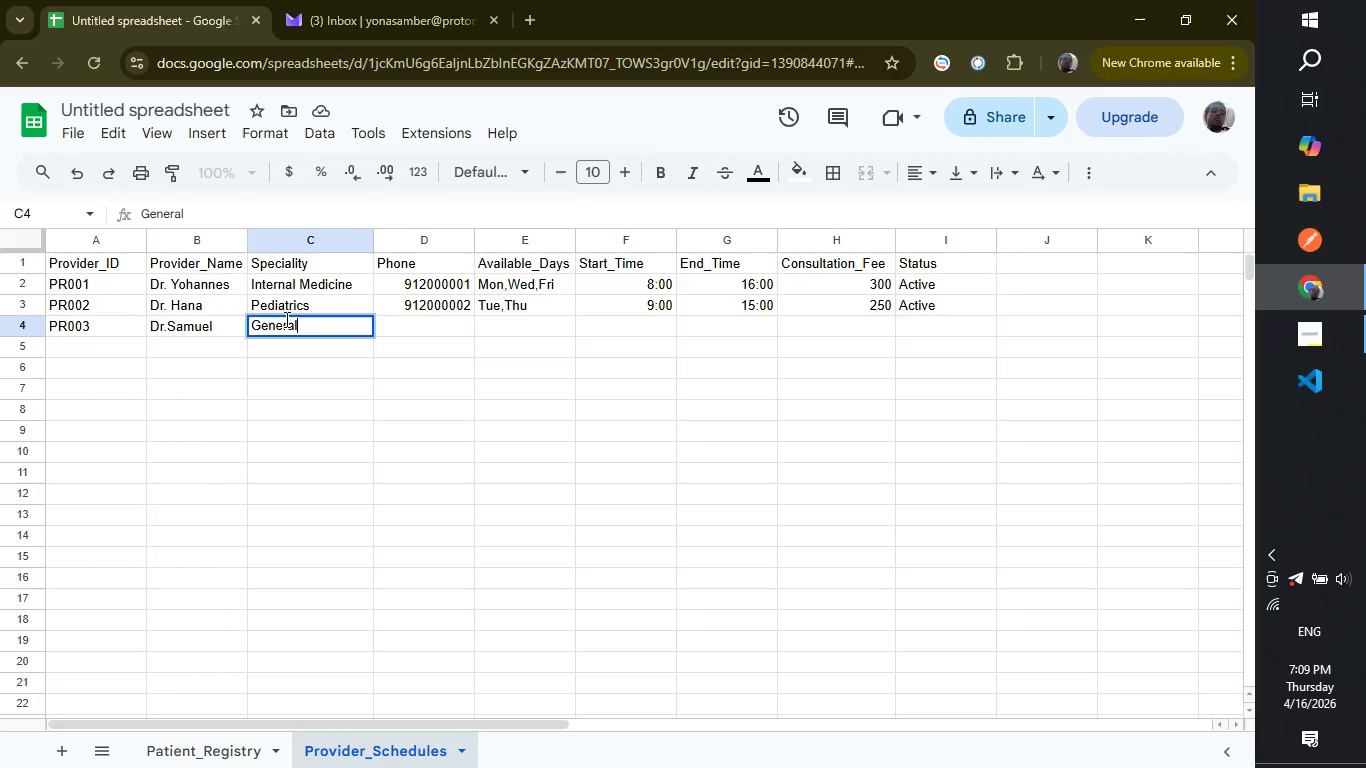 
type( Practice)
 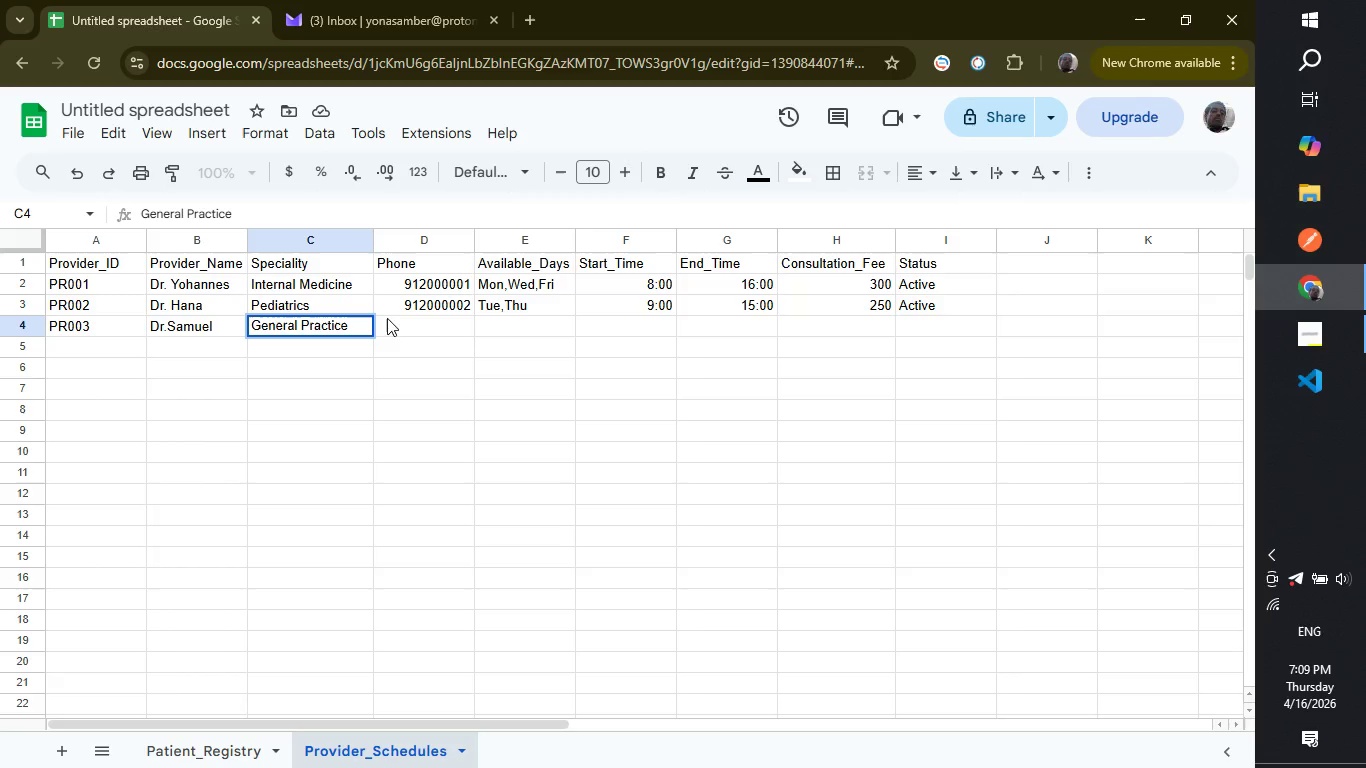 
left_click([405, 326])
 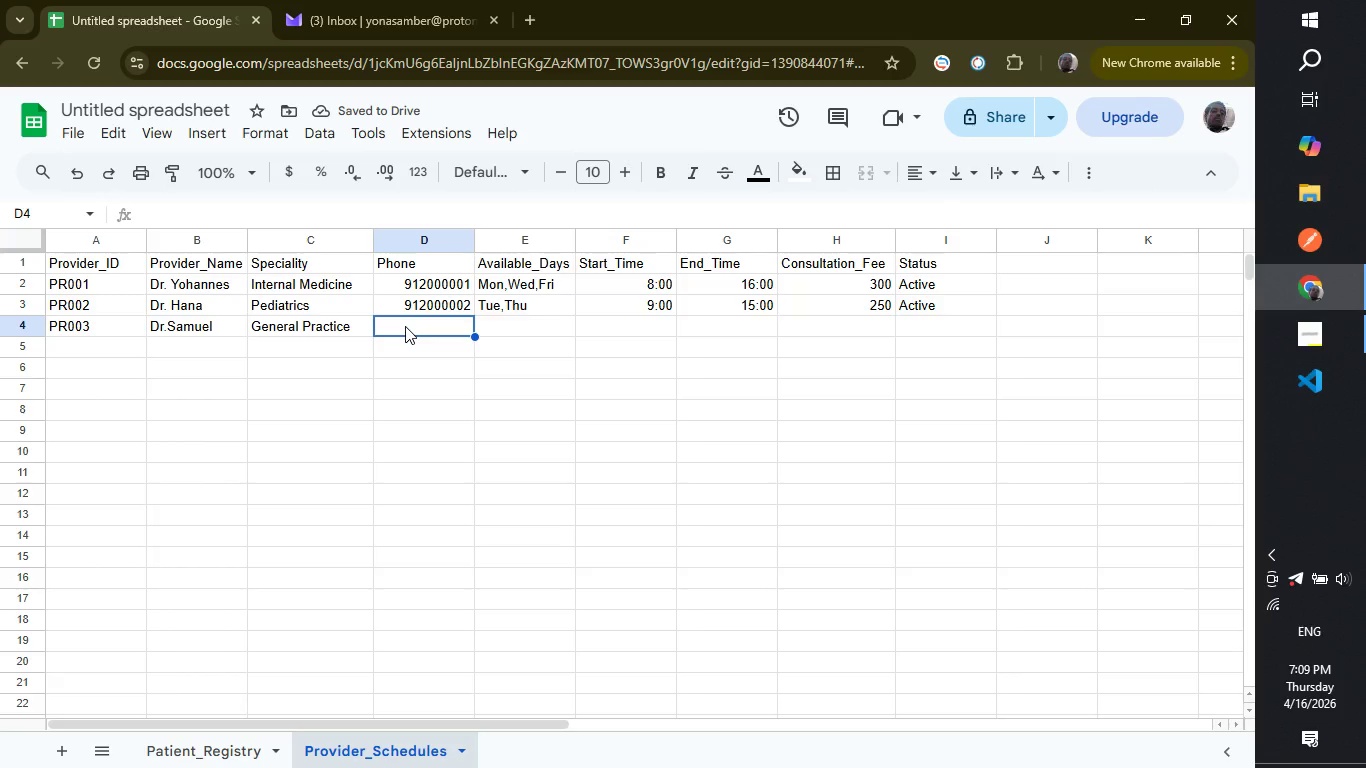 
wait(5.45)
 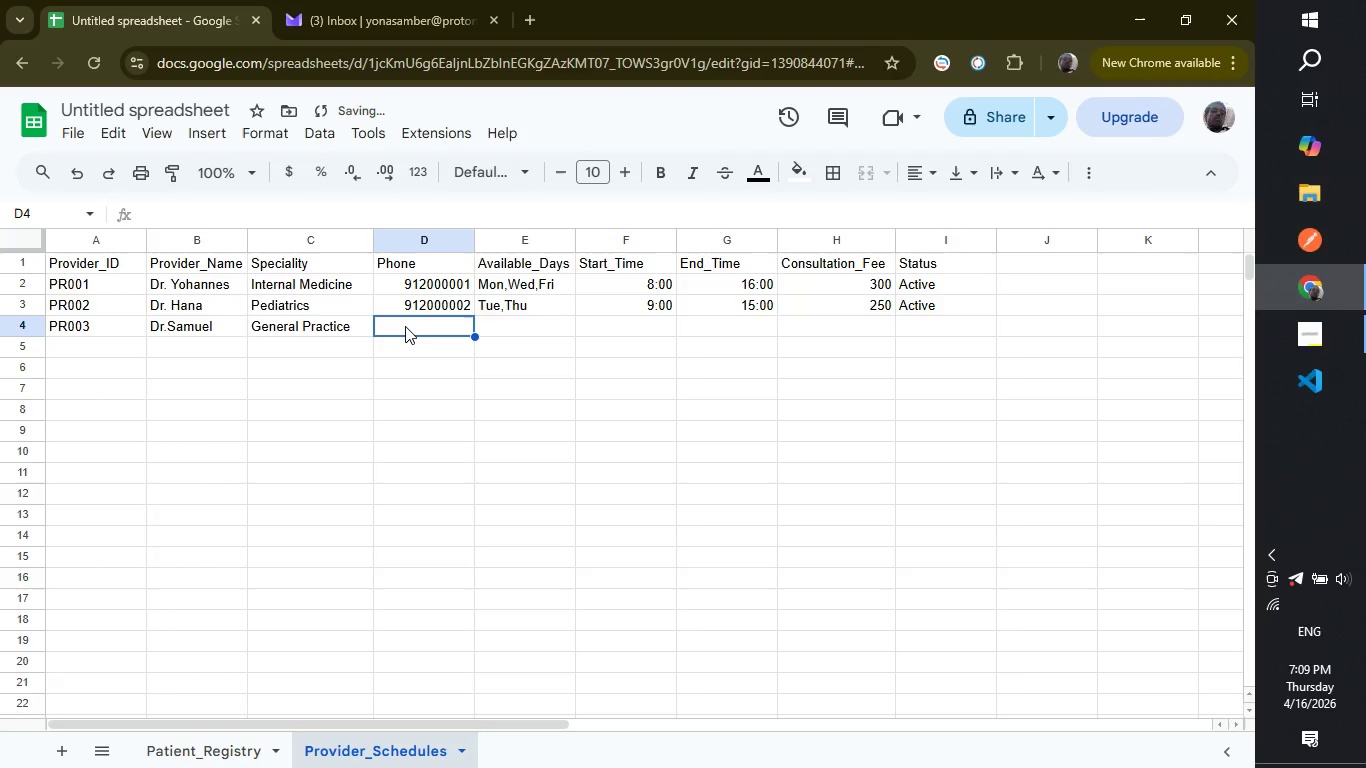 
type(09120000)
 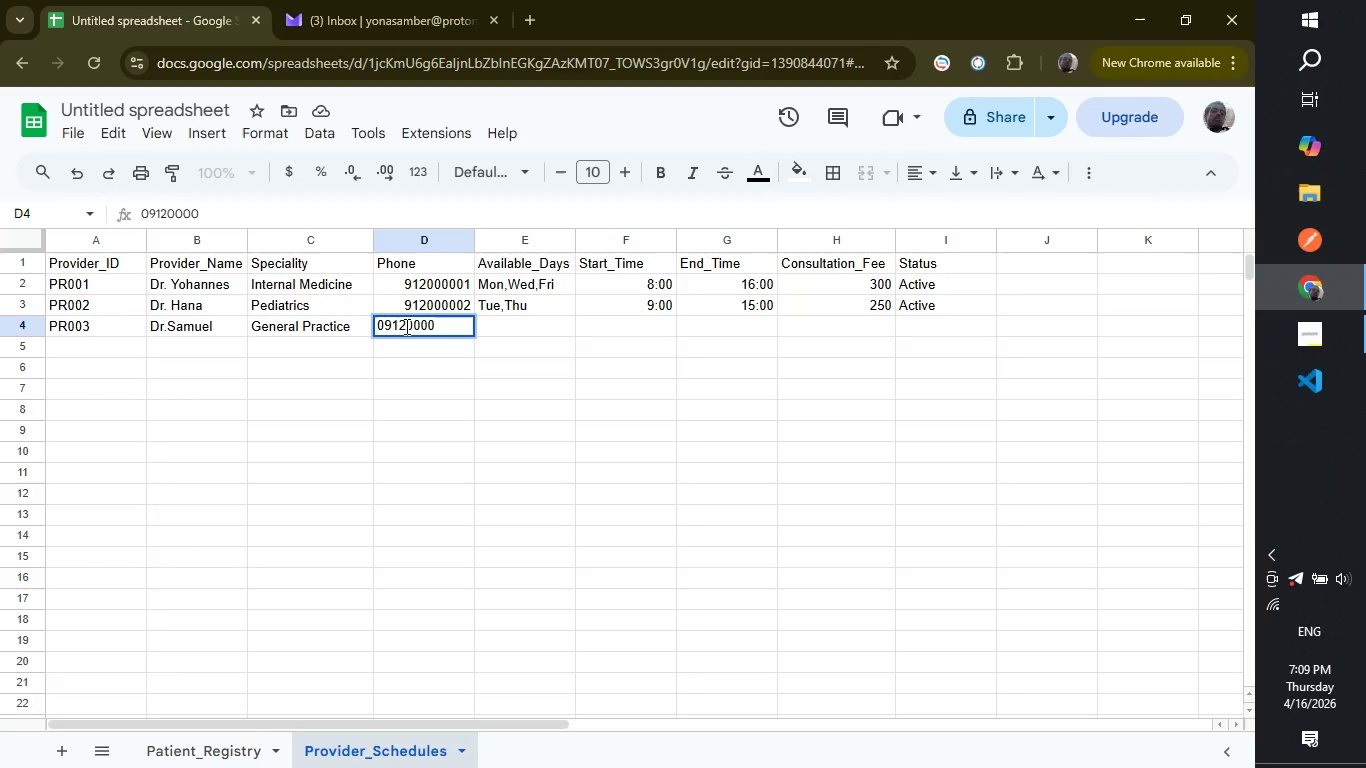 
type(03)
 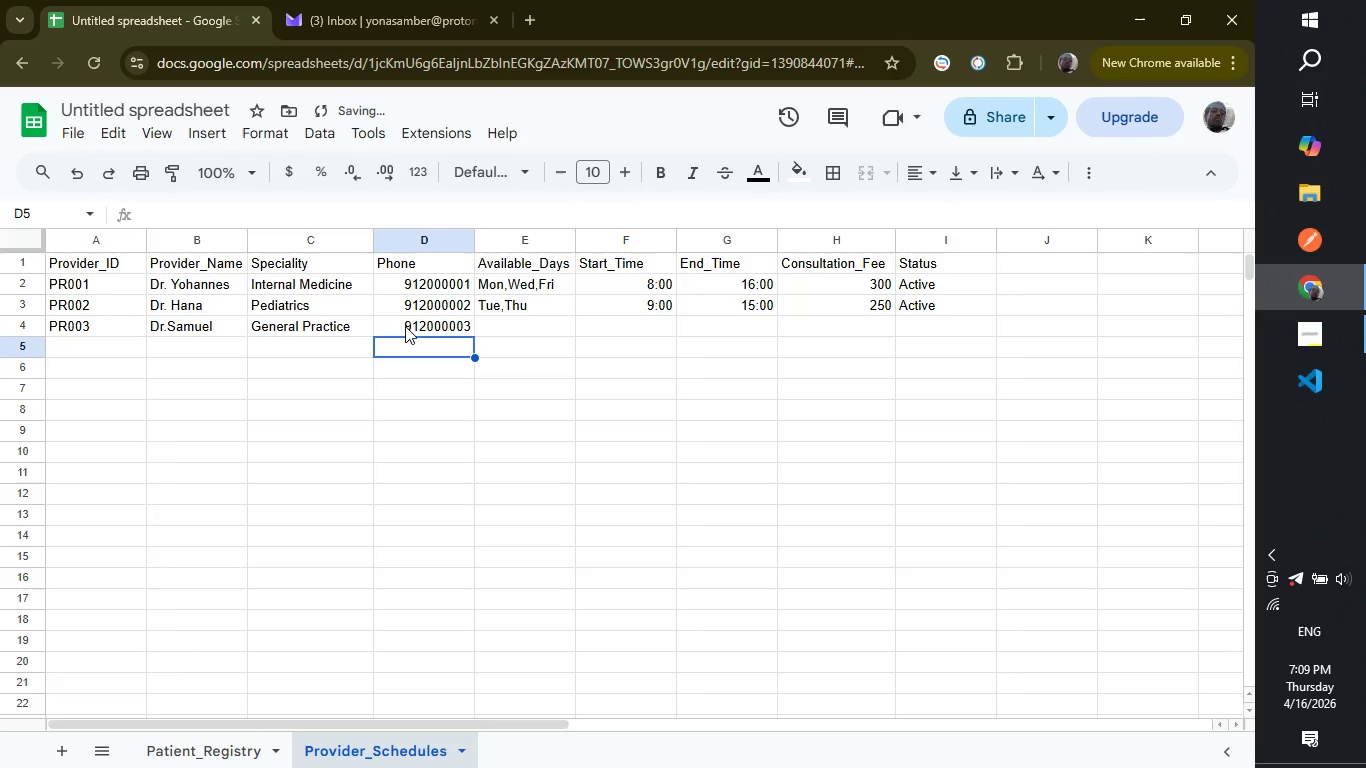 
key(Enter)
 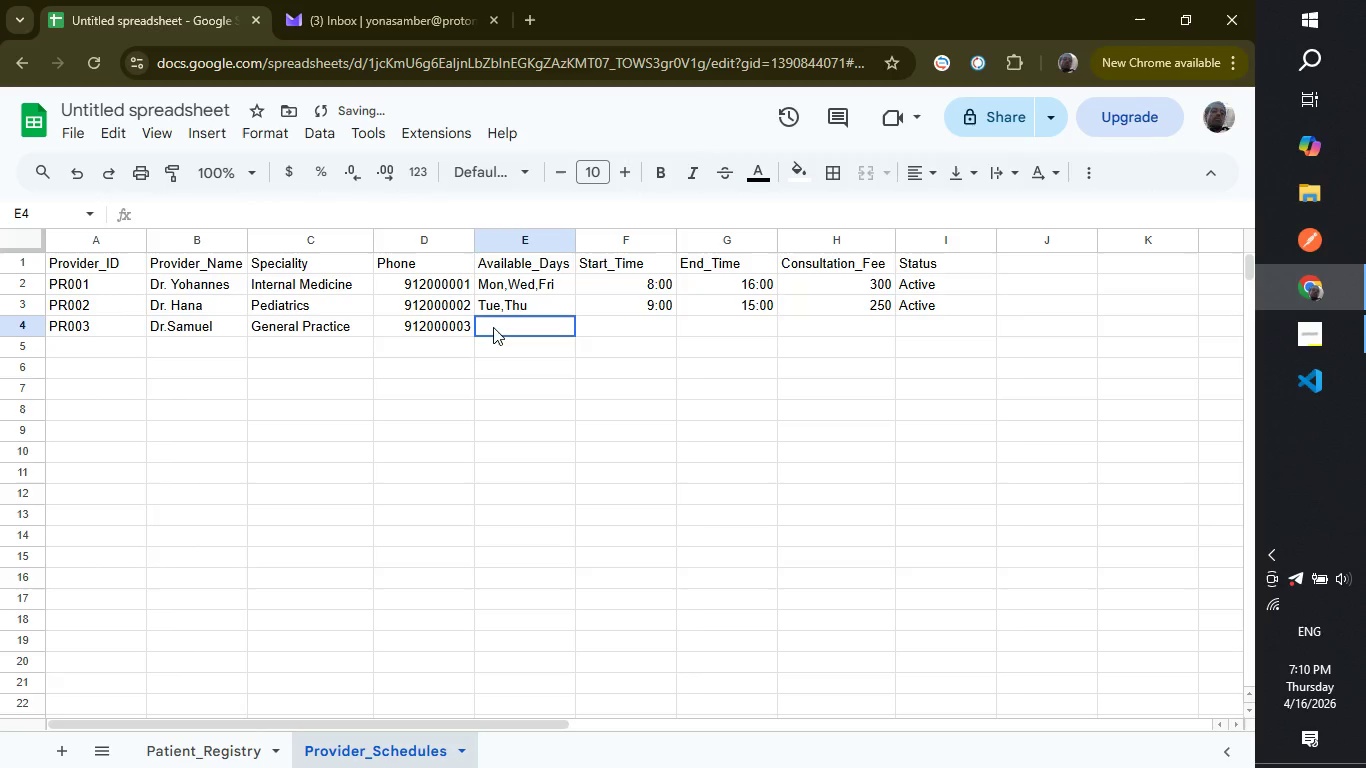 
left_click([493, 327])
 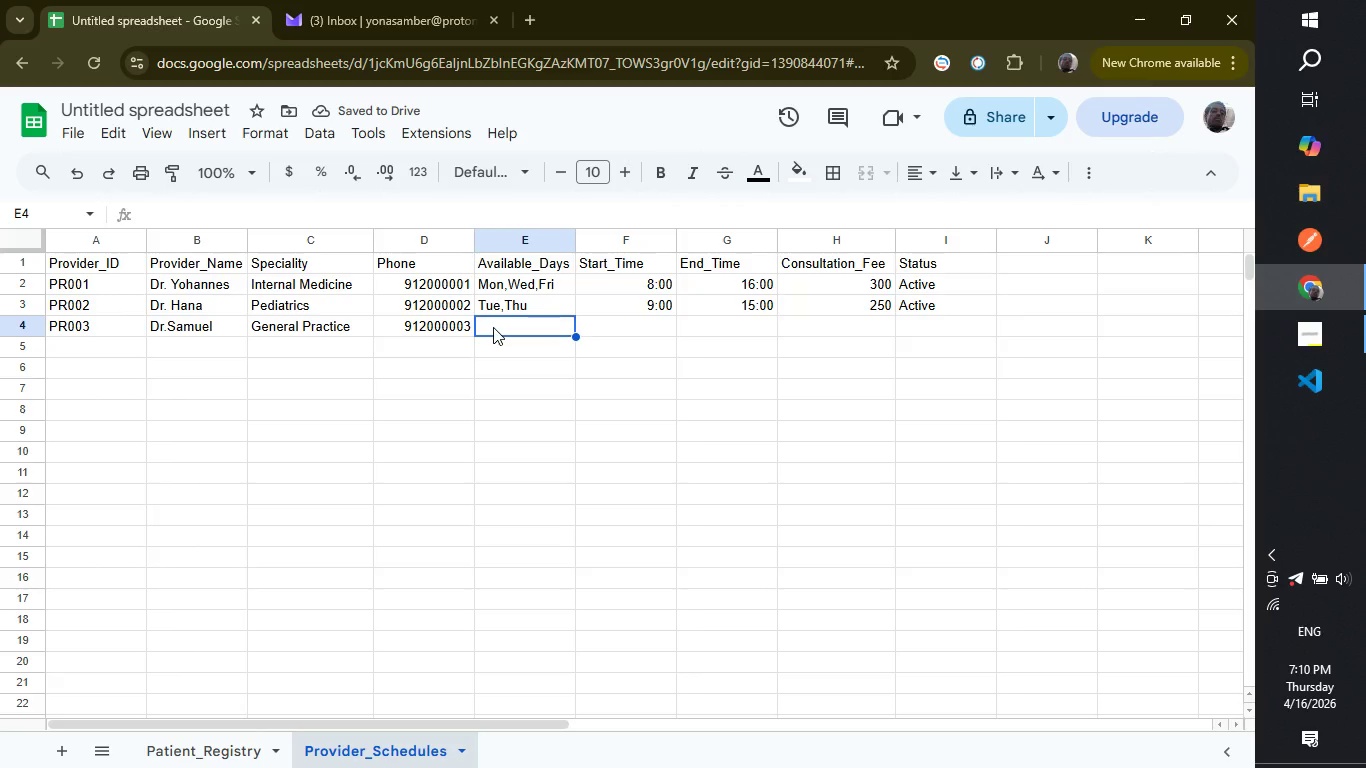 
type(Mon,Tue,Wed)
 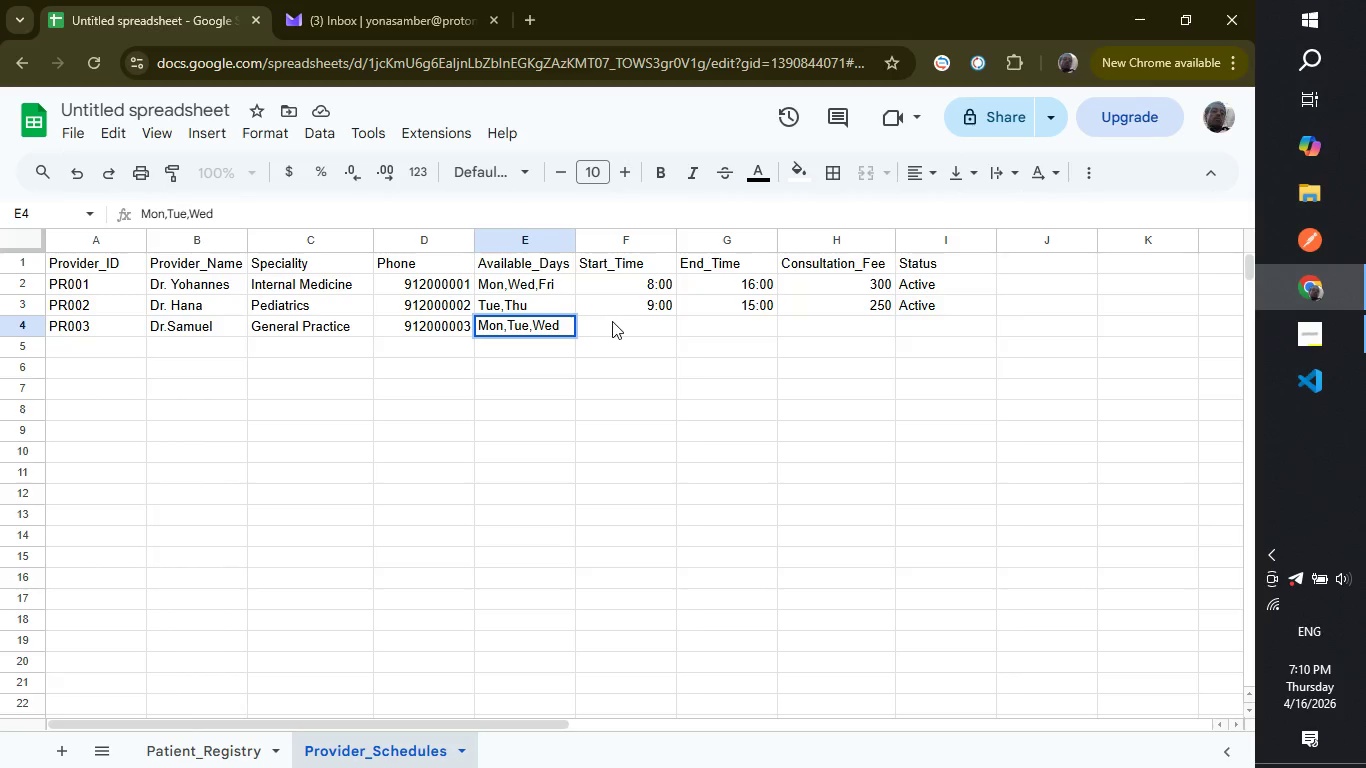 
left_click([621, 333])
 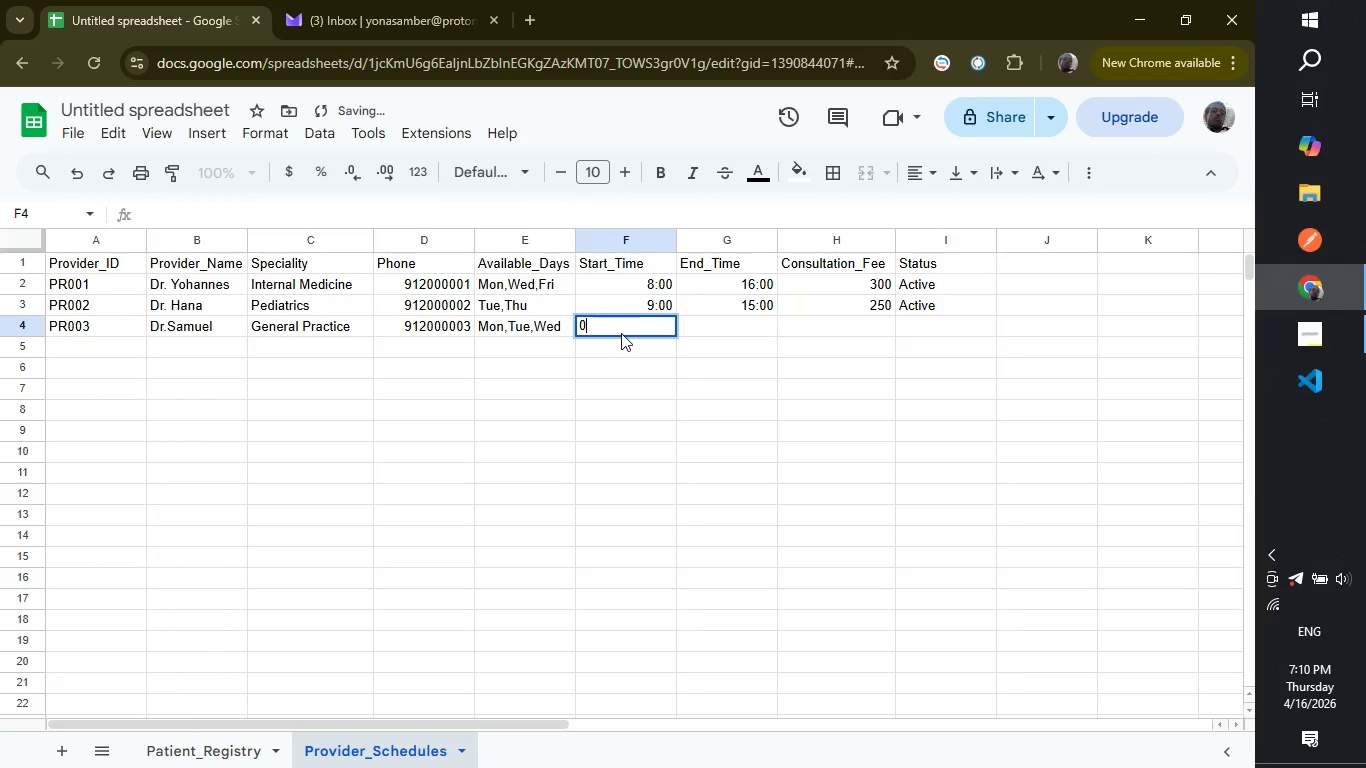 
type(08:30)
 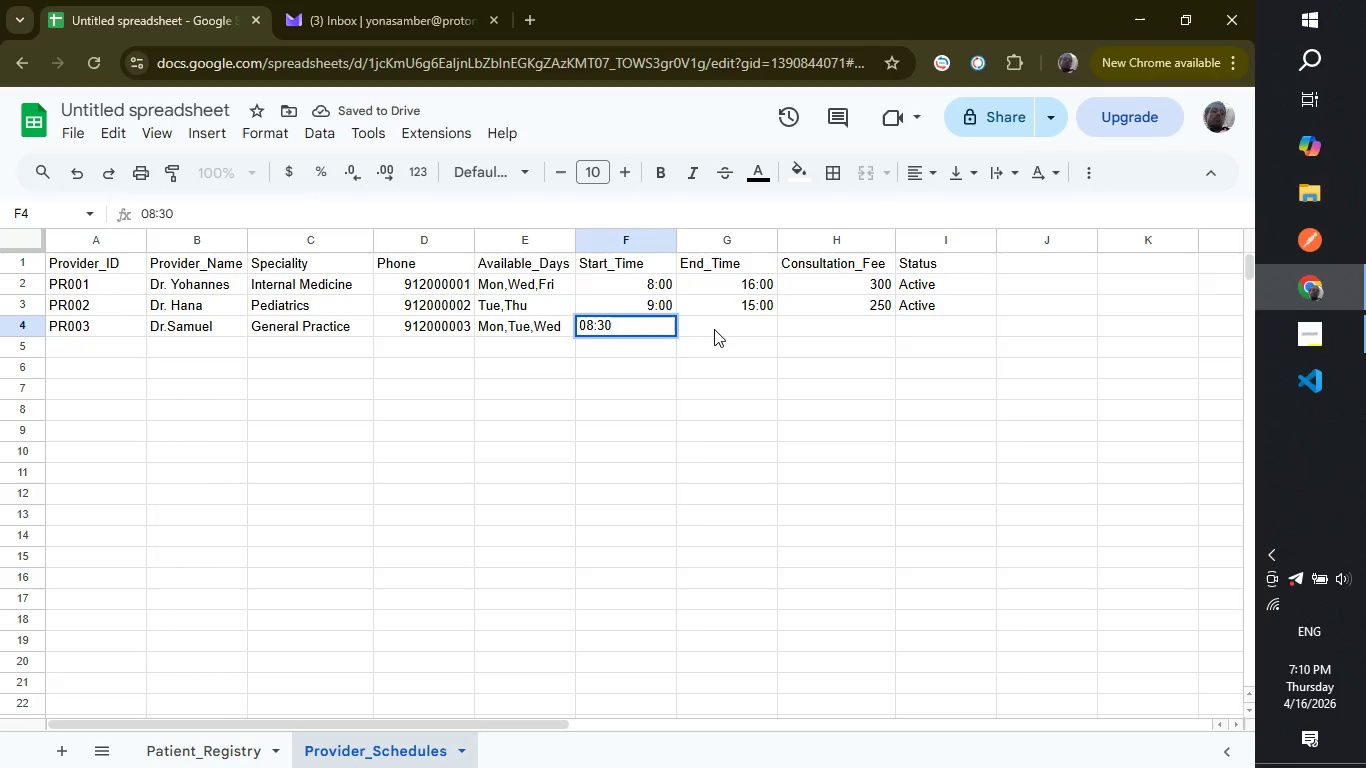 
left_click([714, 329])
 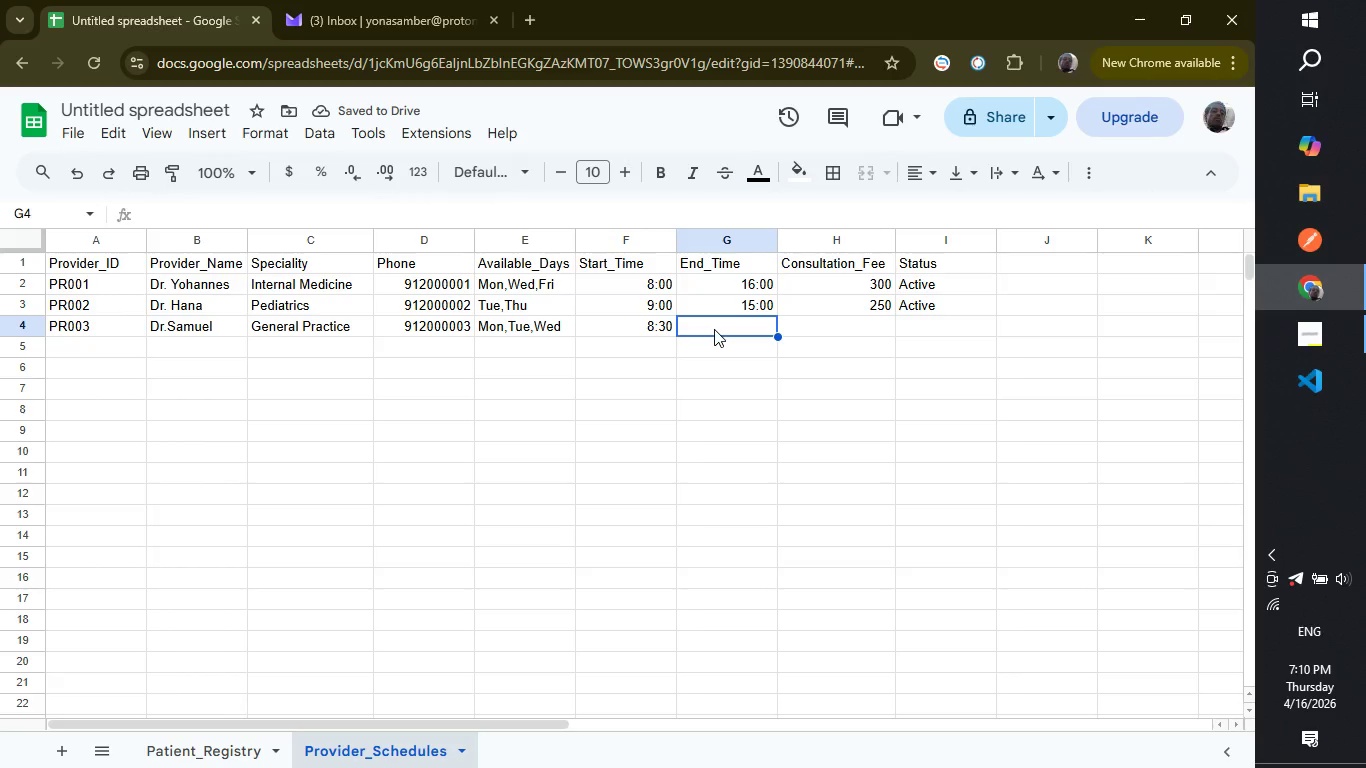 
type(17:0)
 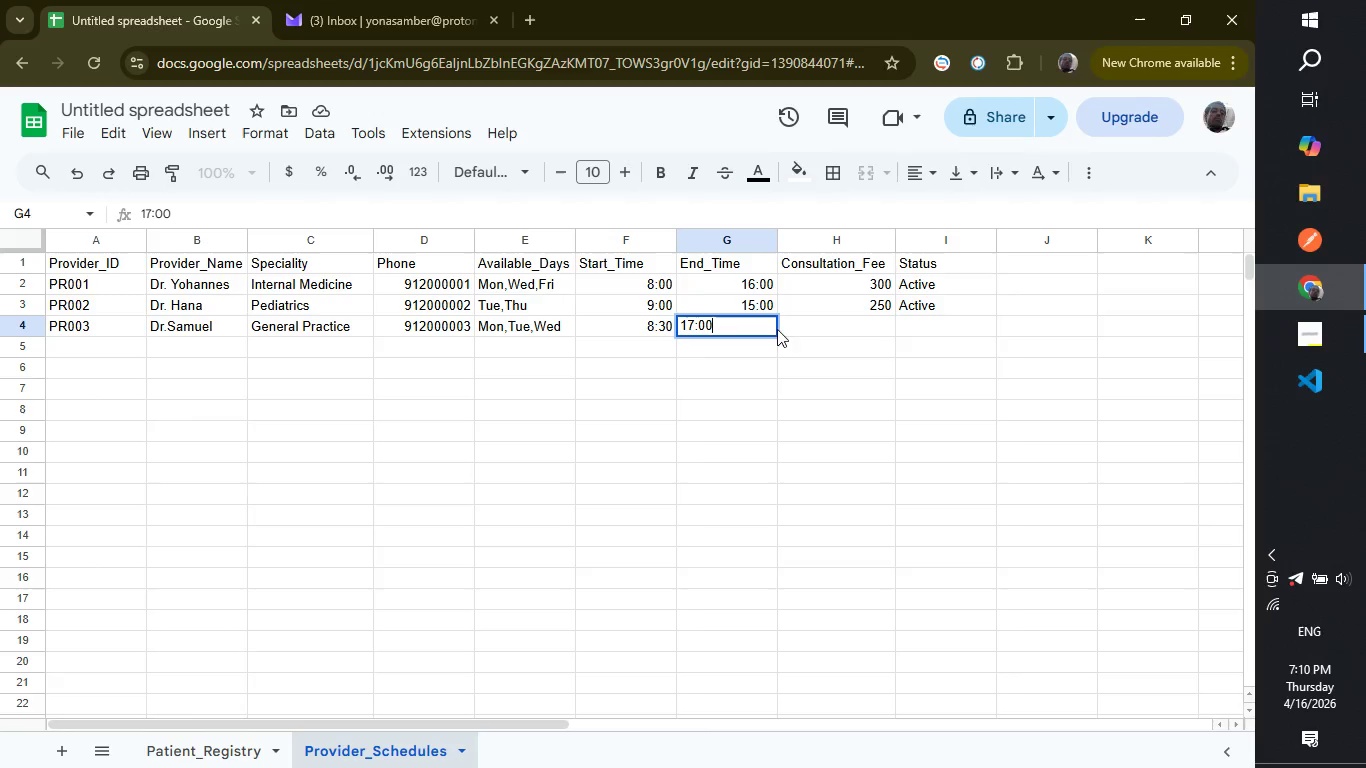 
key(0)
 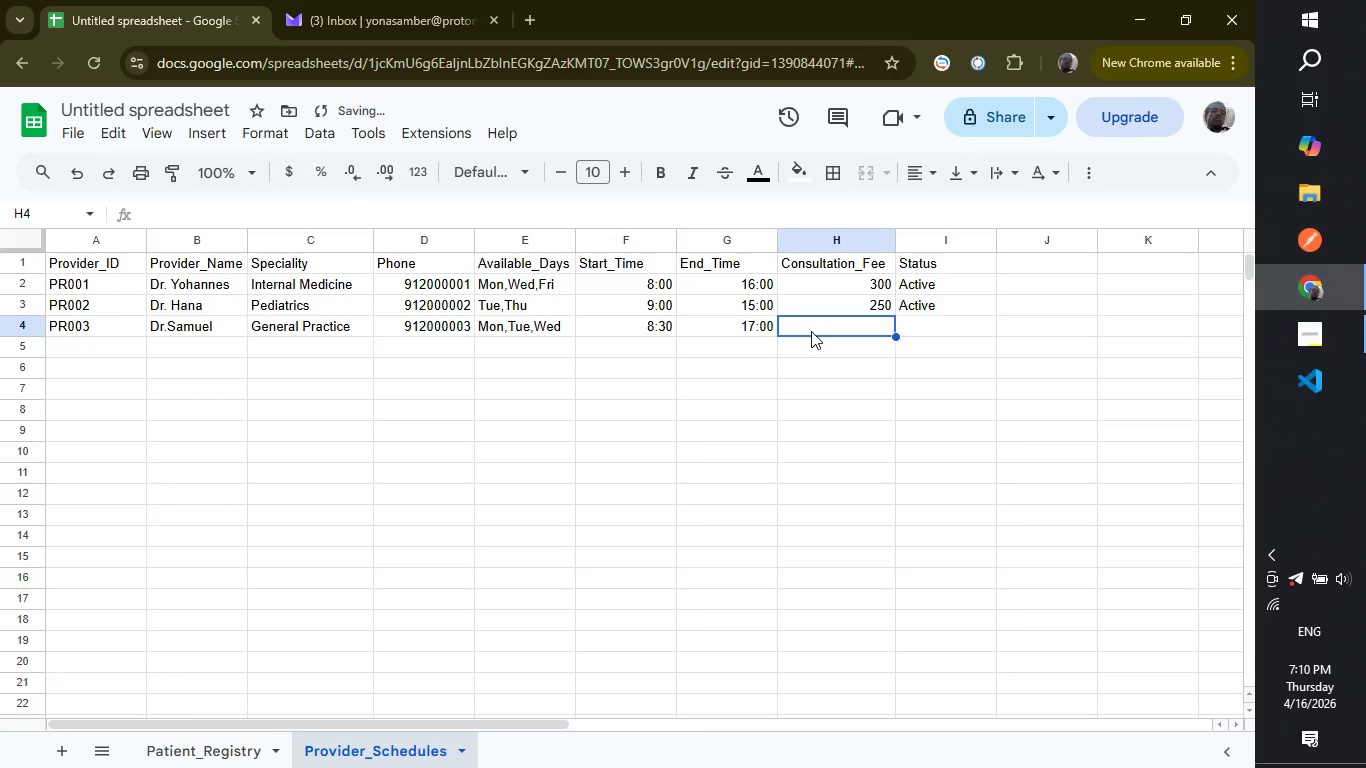 
left_click([811, 331])
 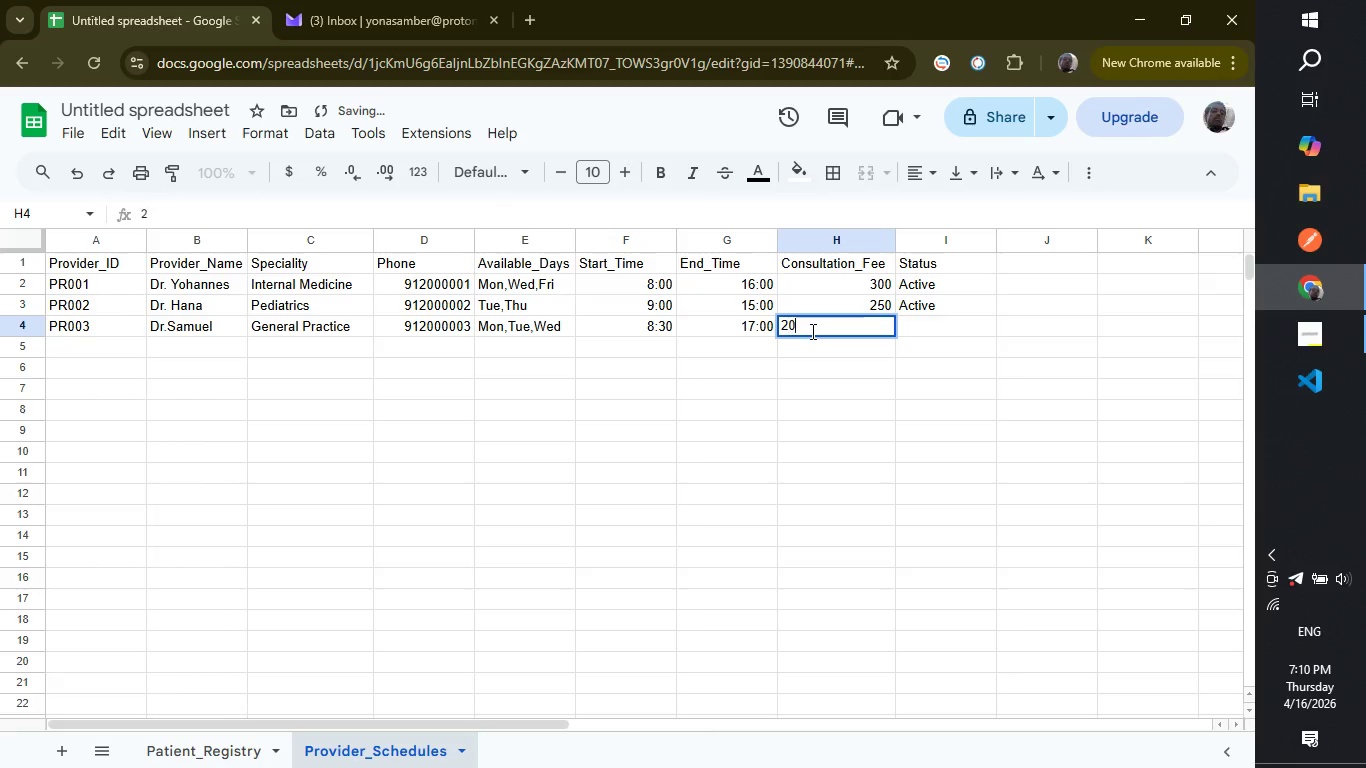 
type(200)
 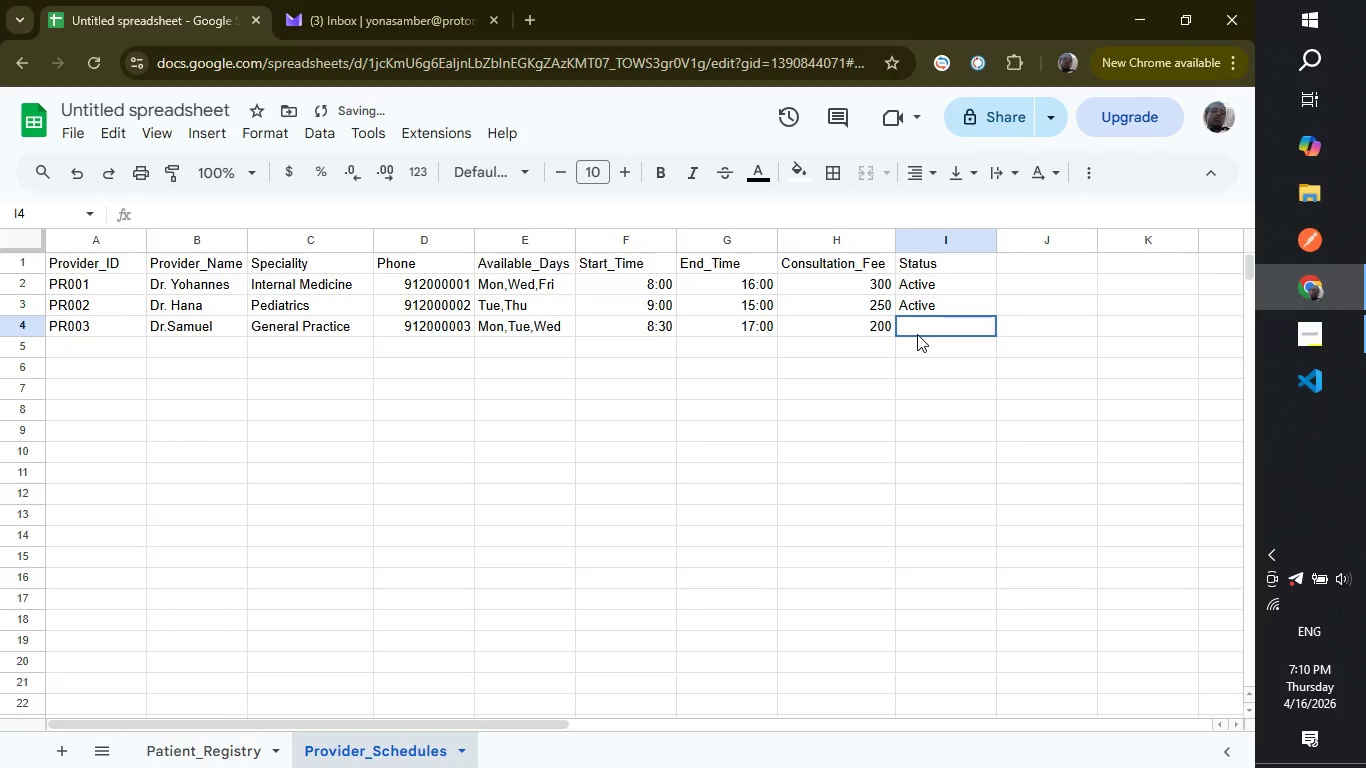 
left_click([917, 334])
 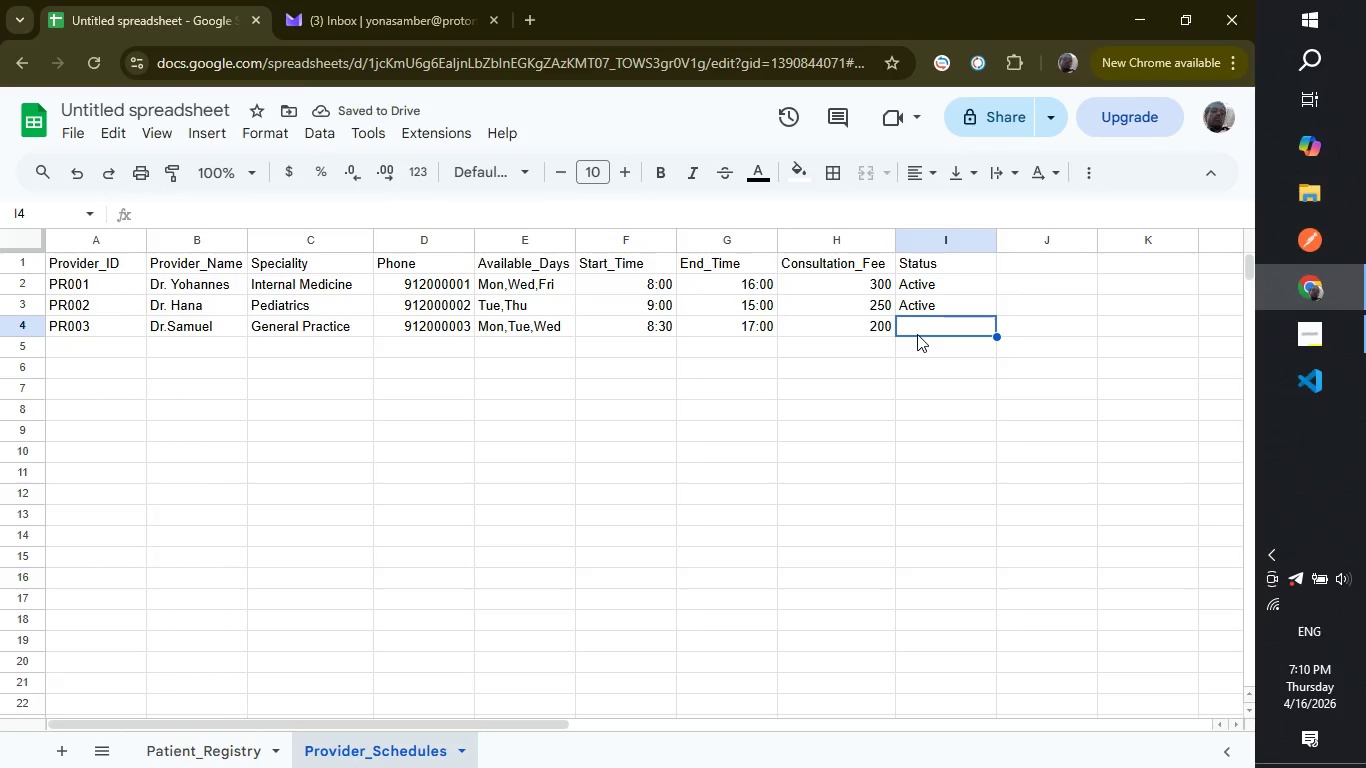 
type(Active)
 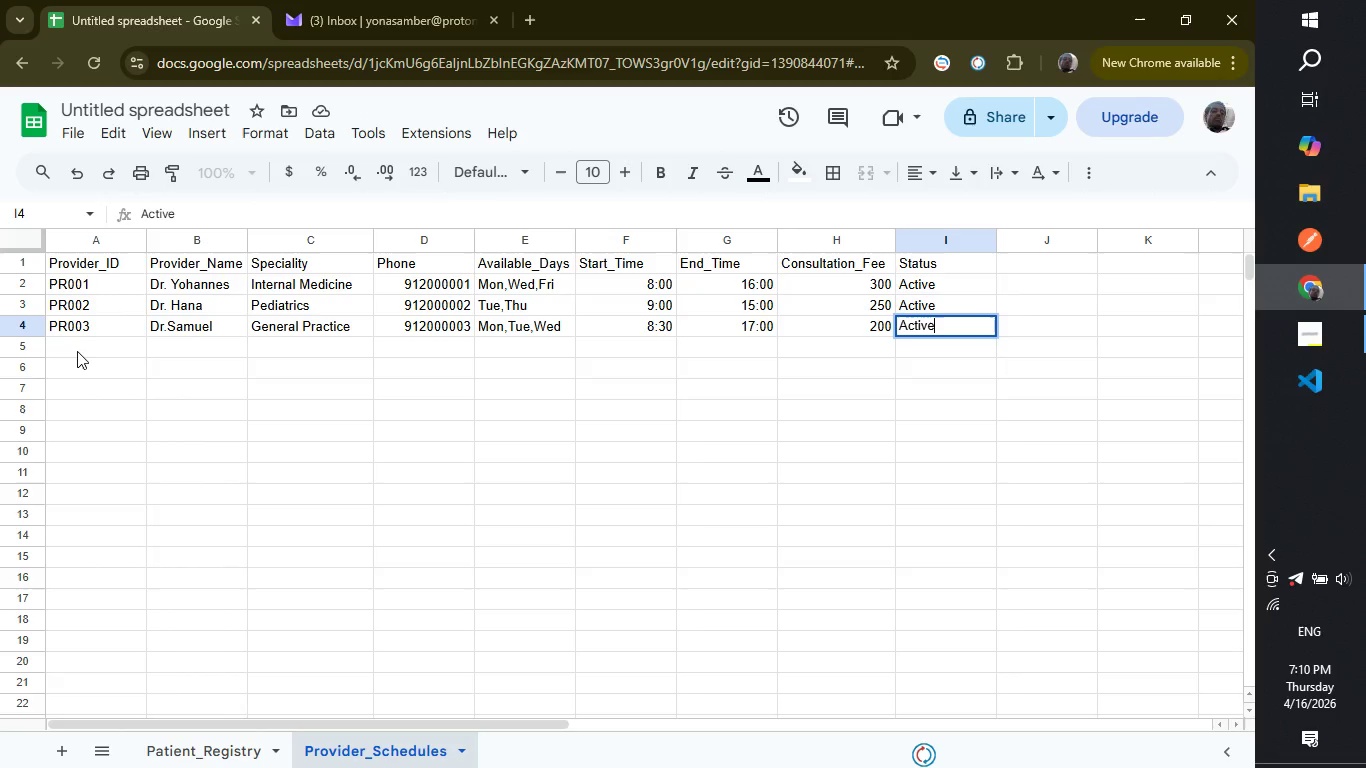 
left_click([77, 351])
 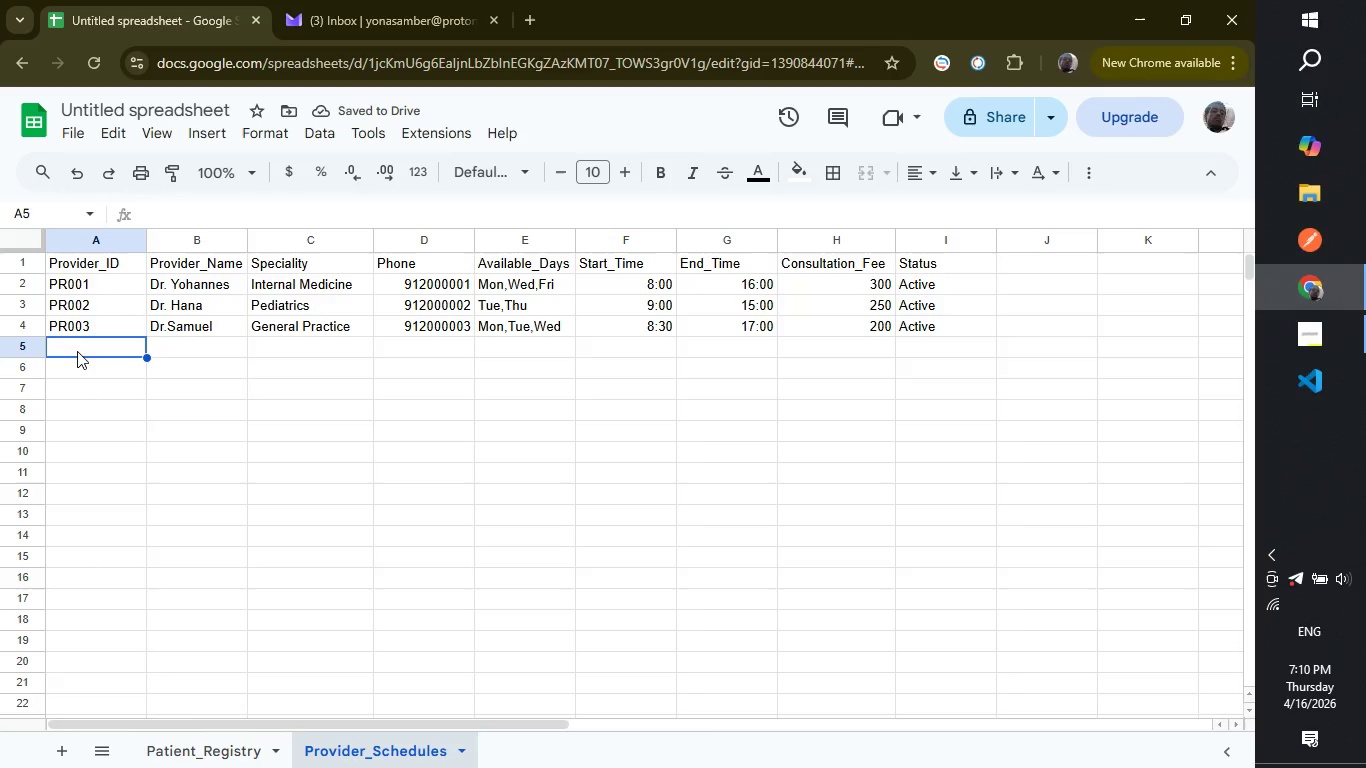 
wait(5.59)
 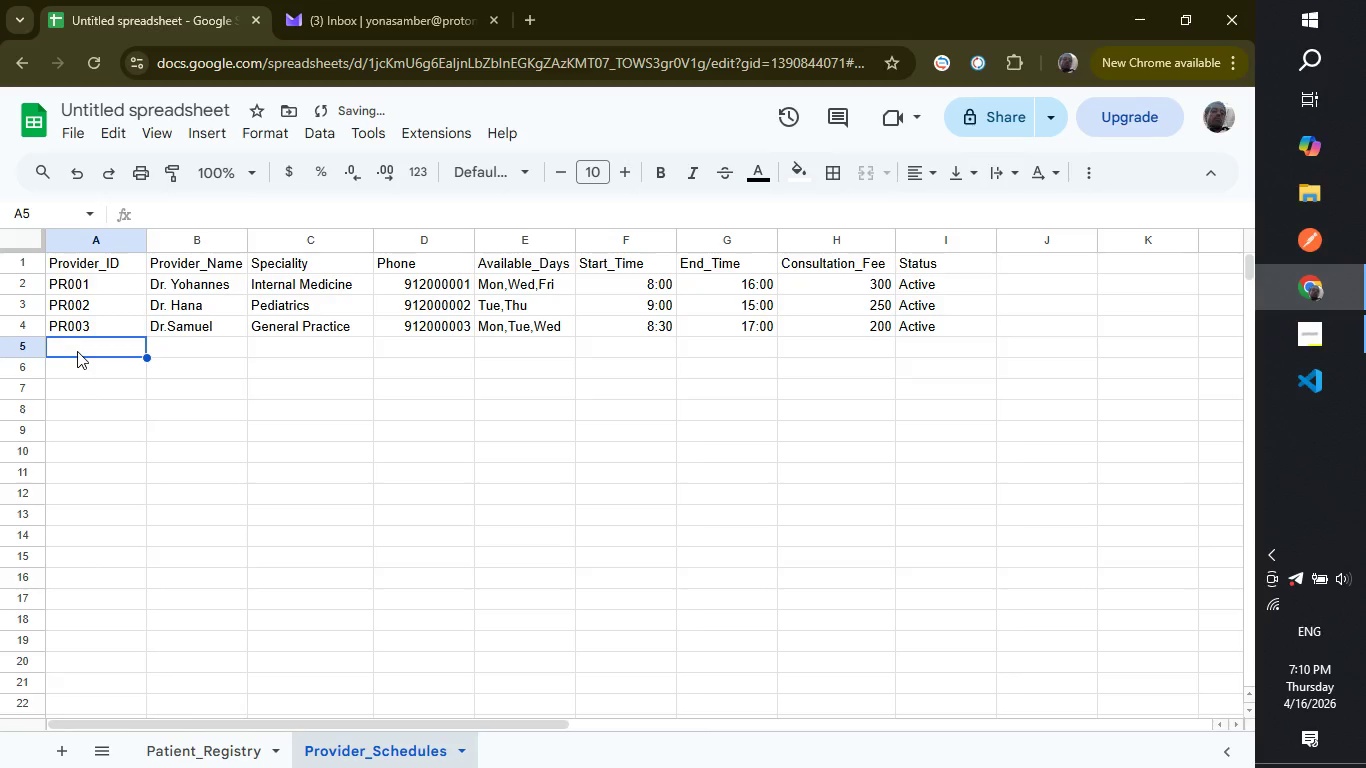 
type(PR)
 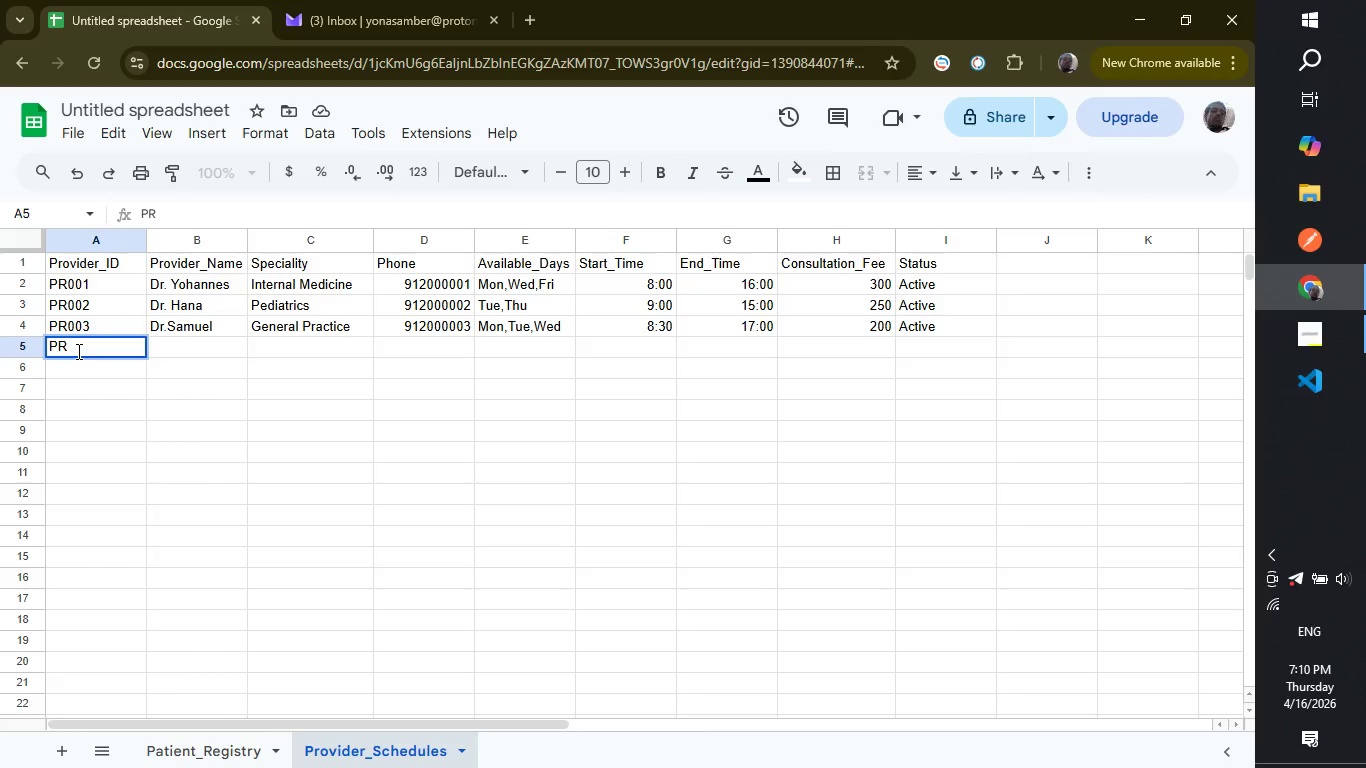 
type(00)
 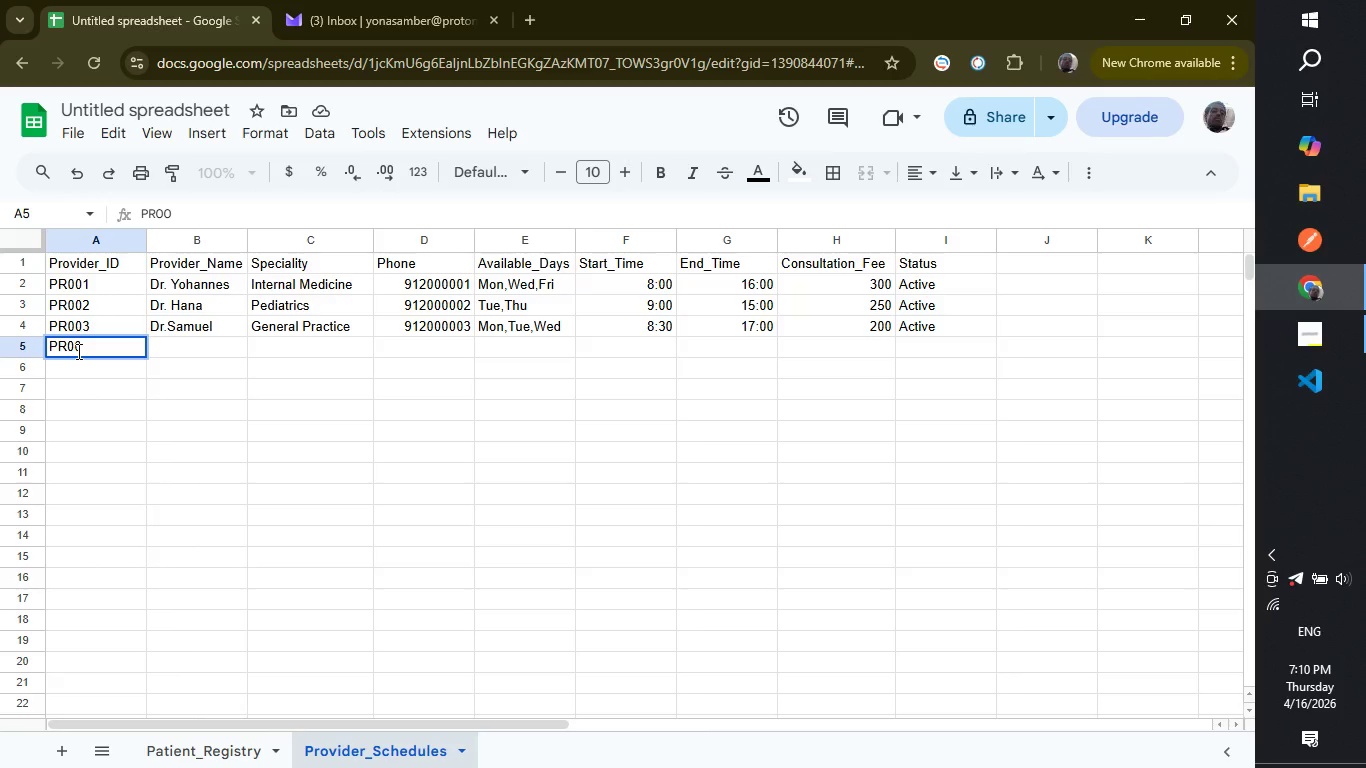 
wait(7.42)
 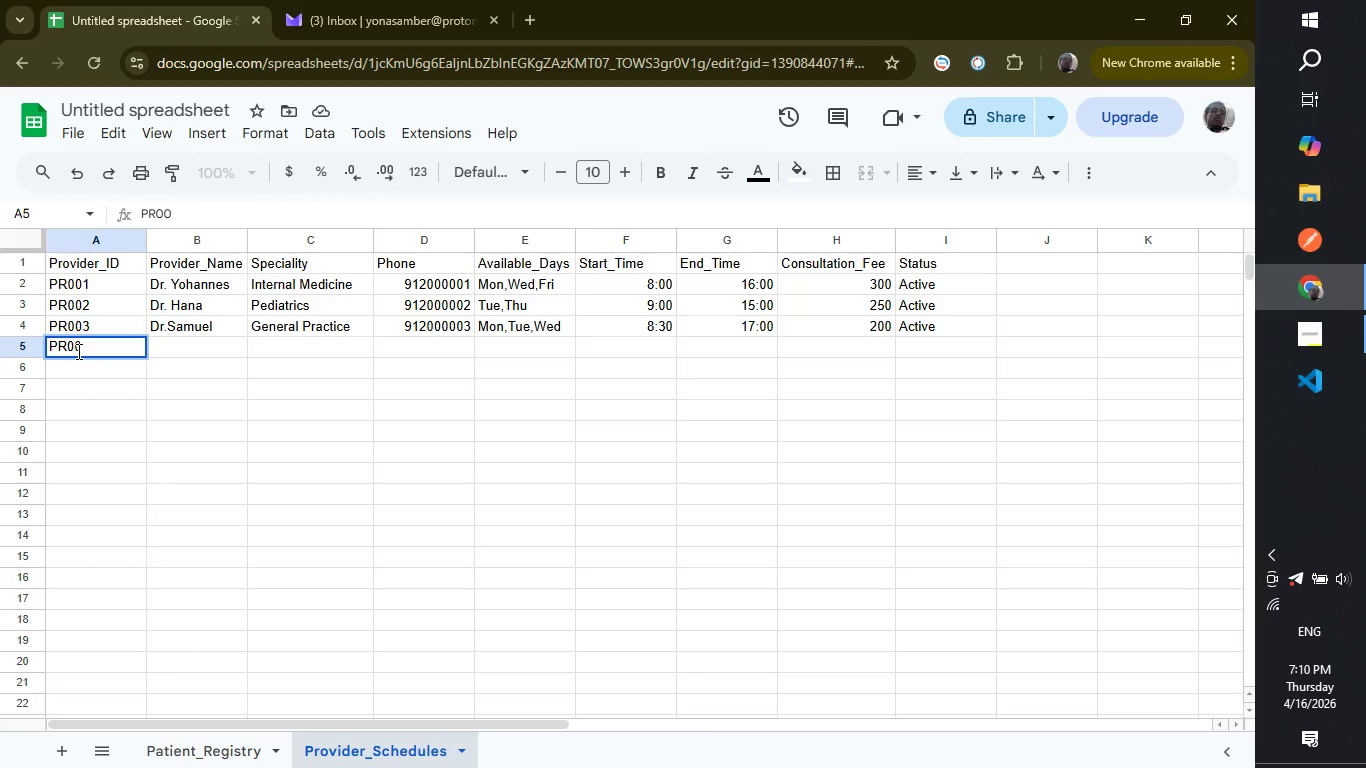 
key(4)
 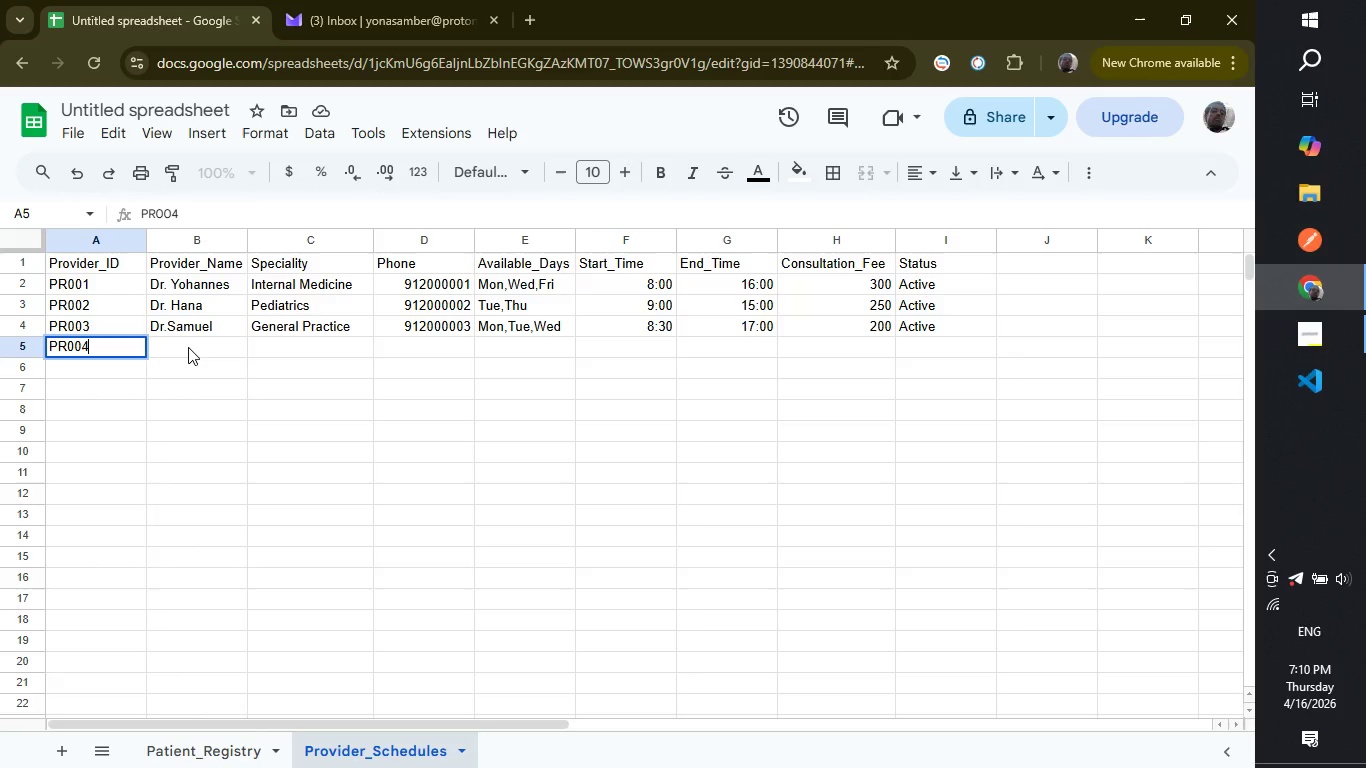 
left_click([188, 347])
 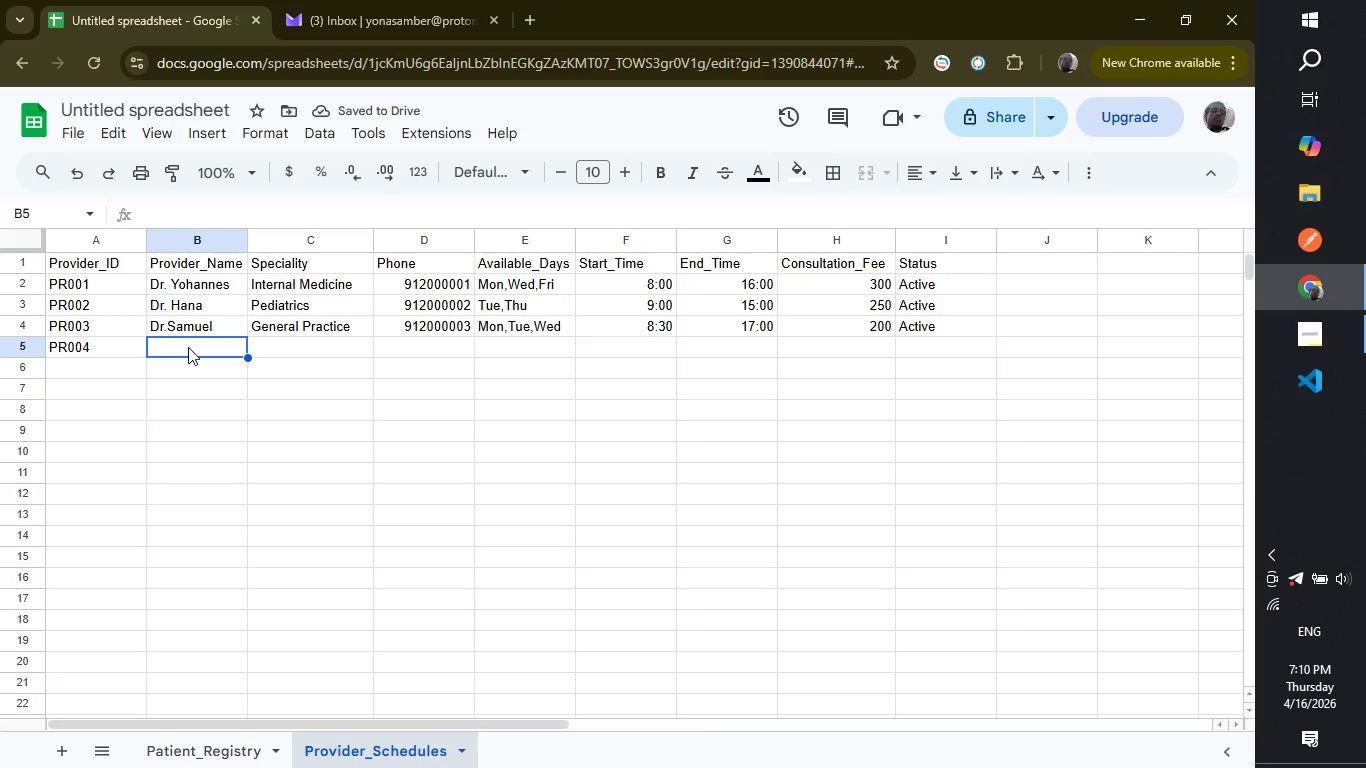 
type(Dr.S)
 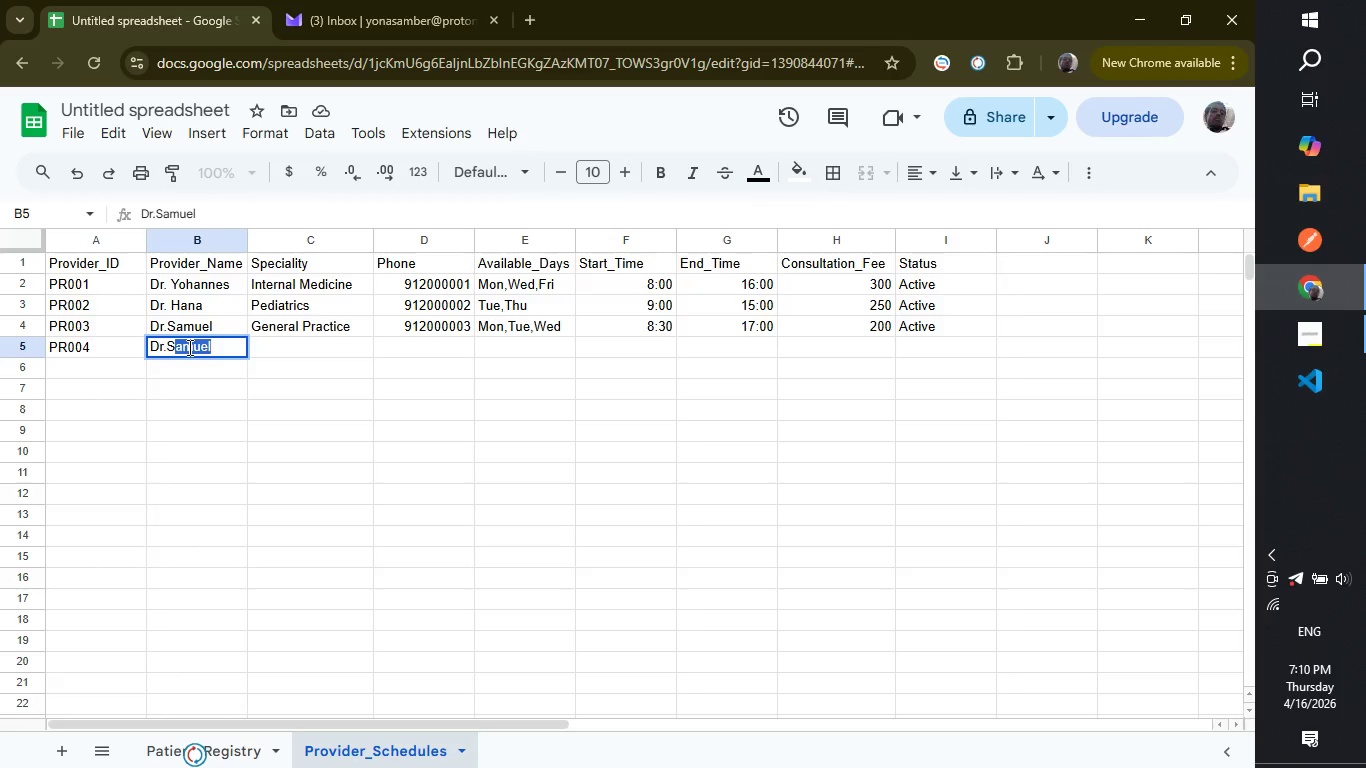 
left_click([171, 326])
 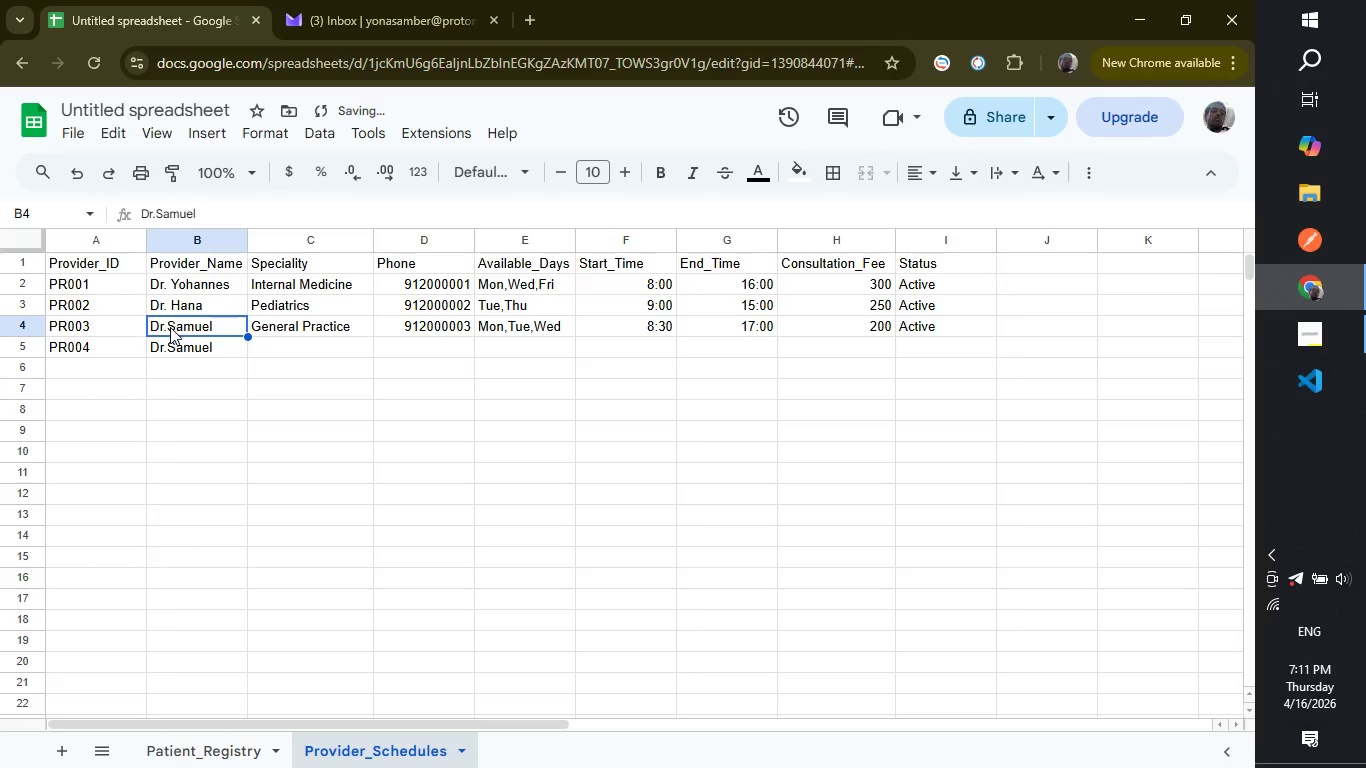 
double_click([170, 327])
 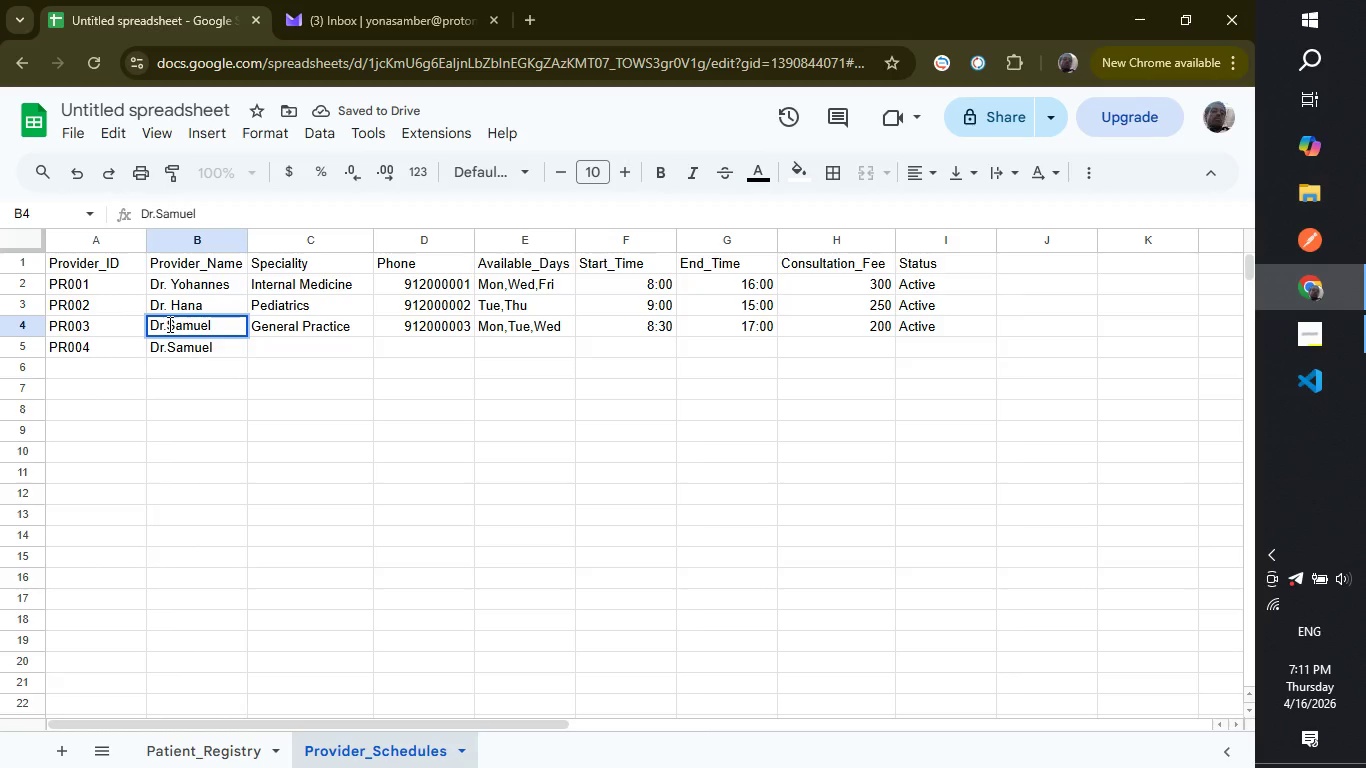 
left_click([168, 324])
 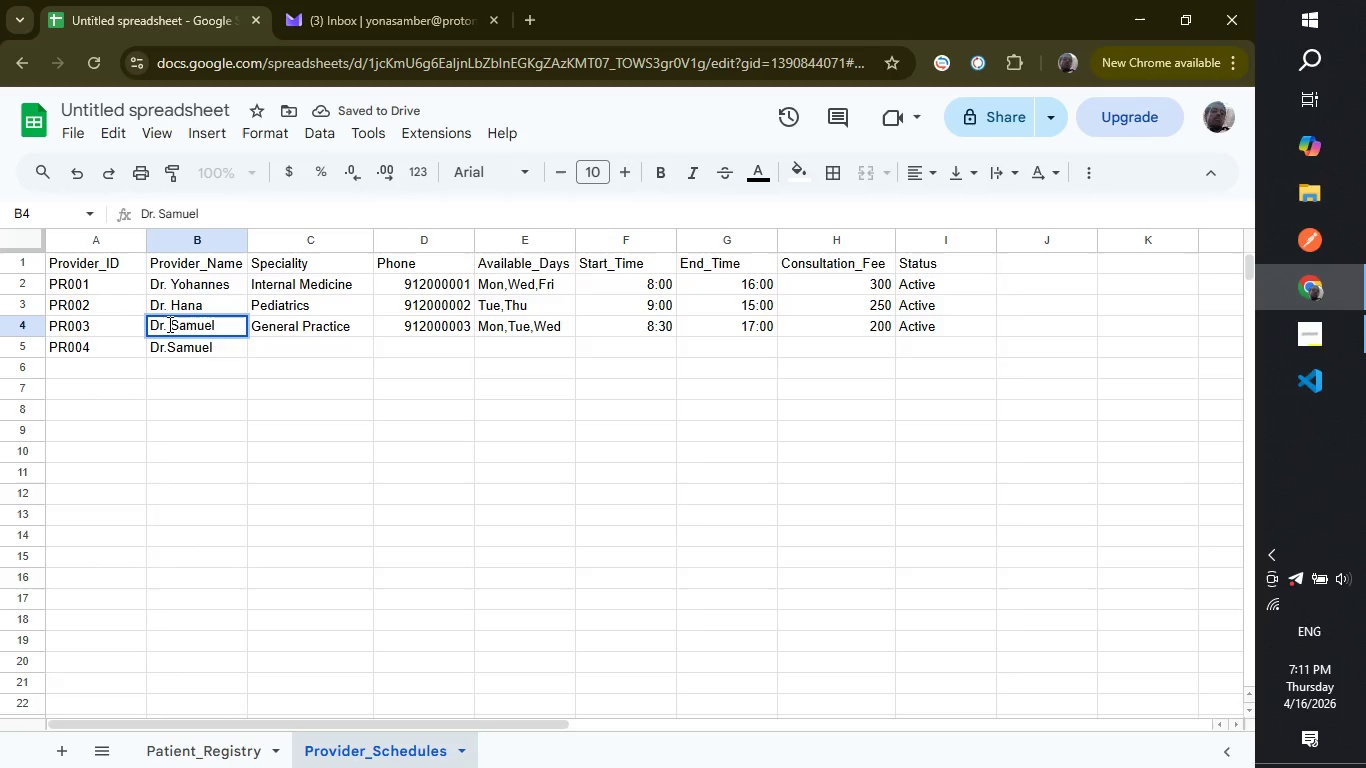 
key(Space)
 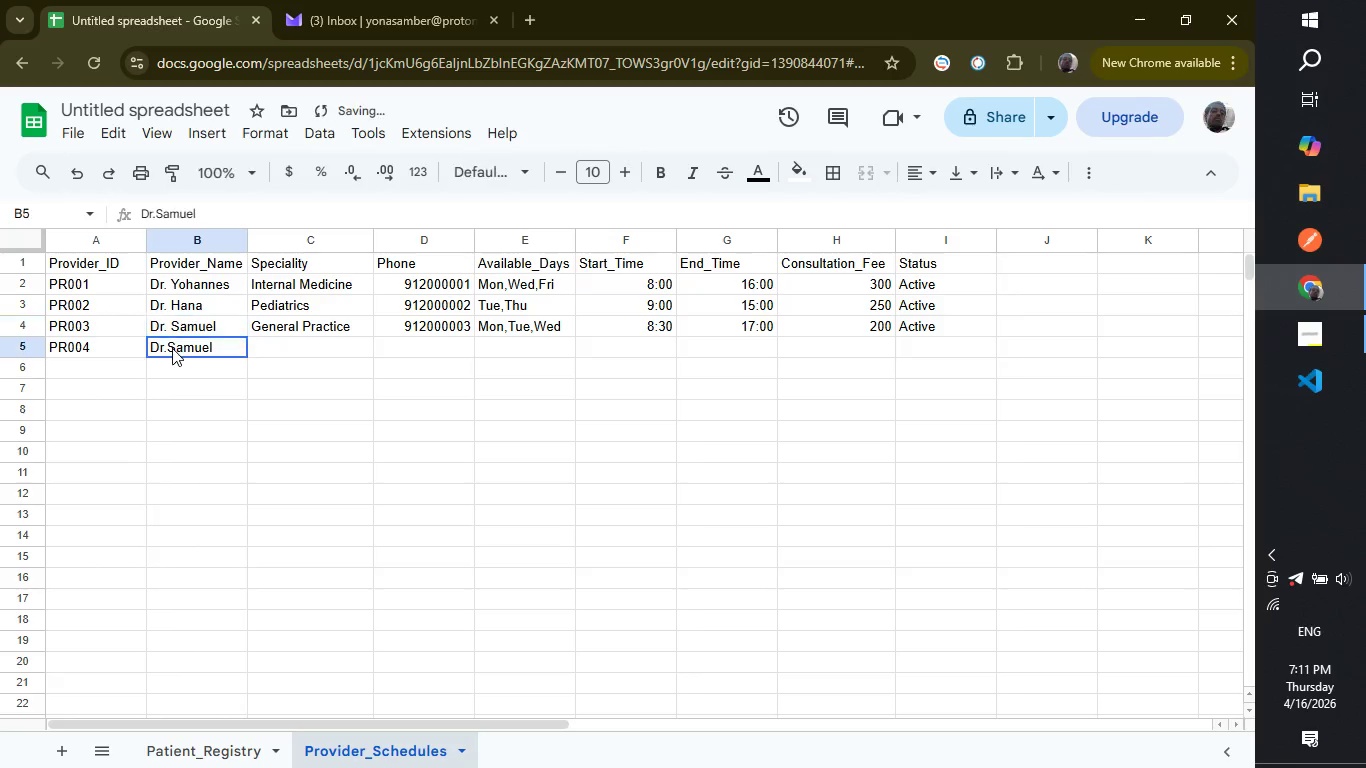 
double_click([172, 348])
 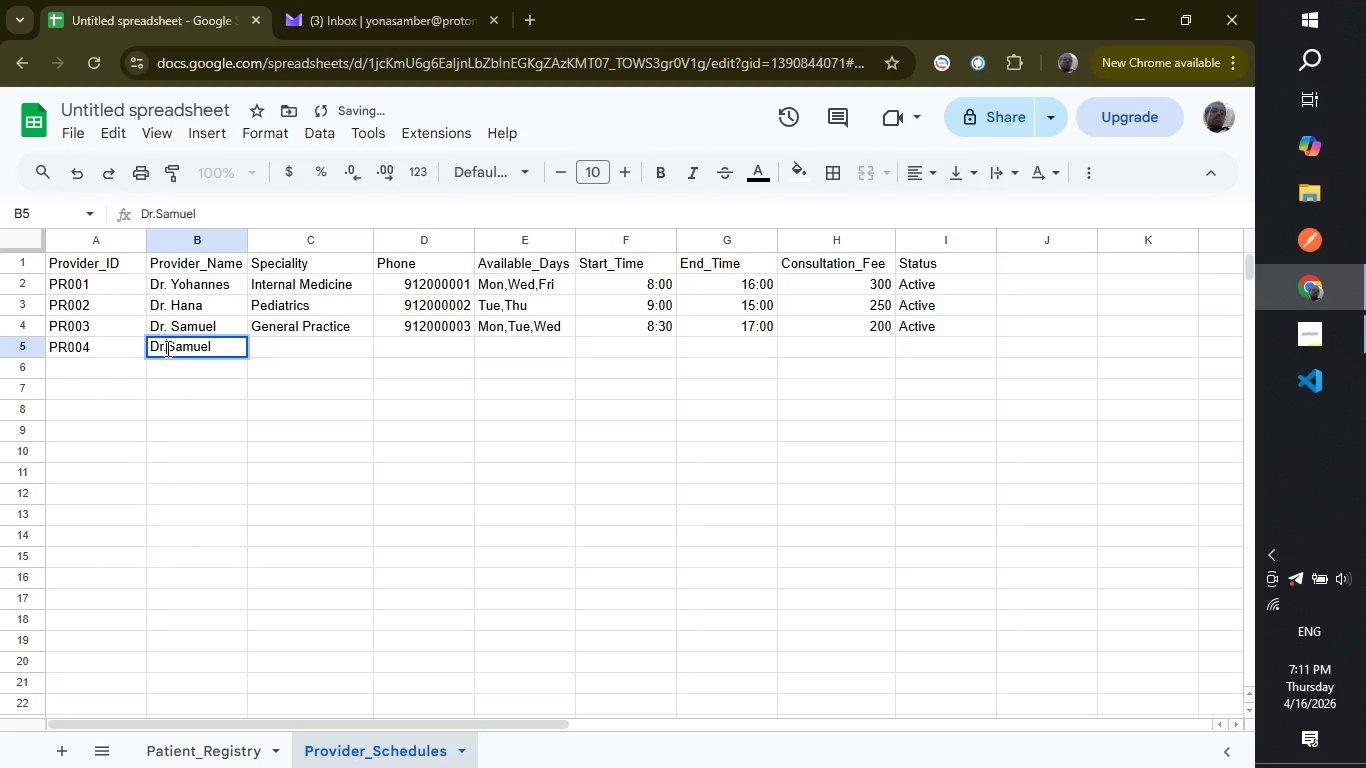 
left_click([166, 348])
 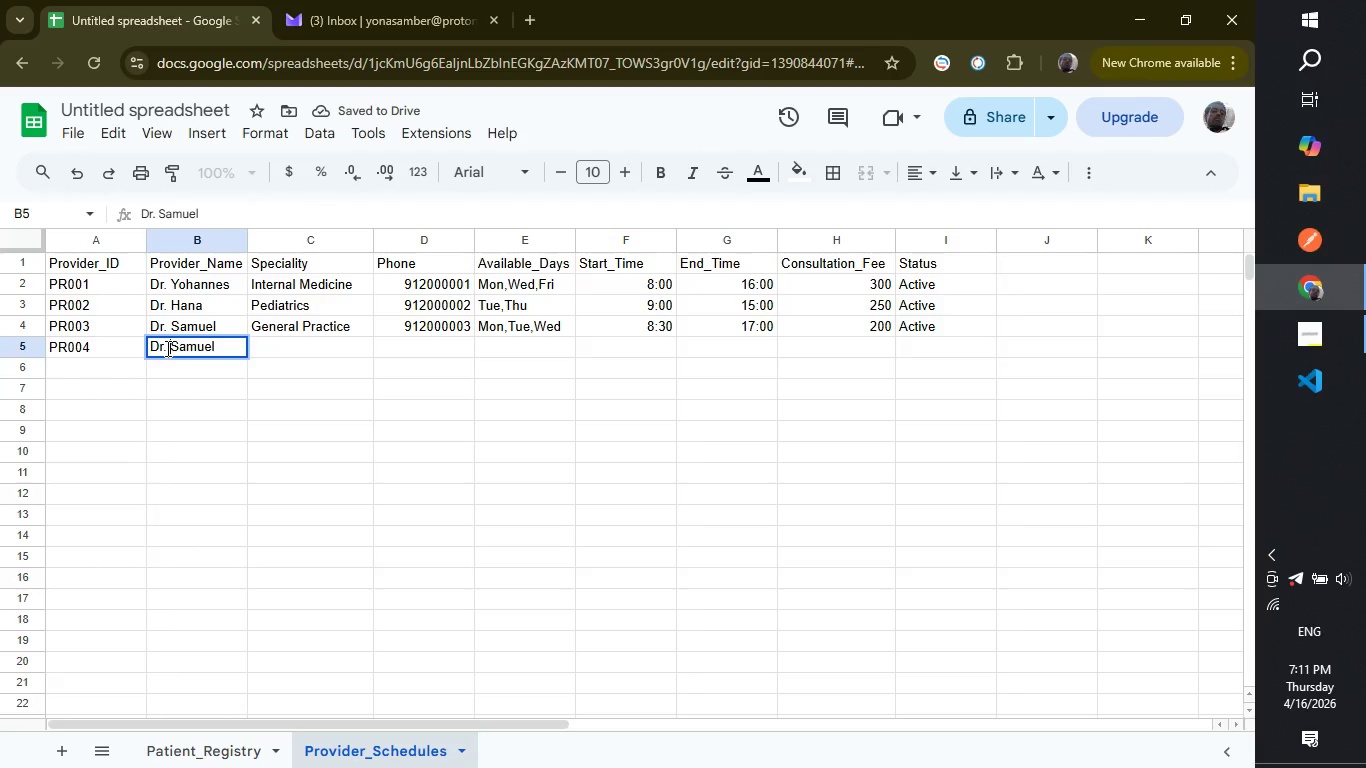 
key(Space)
 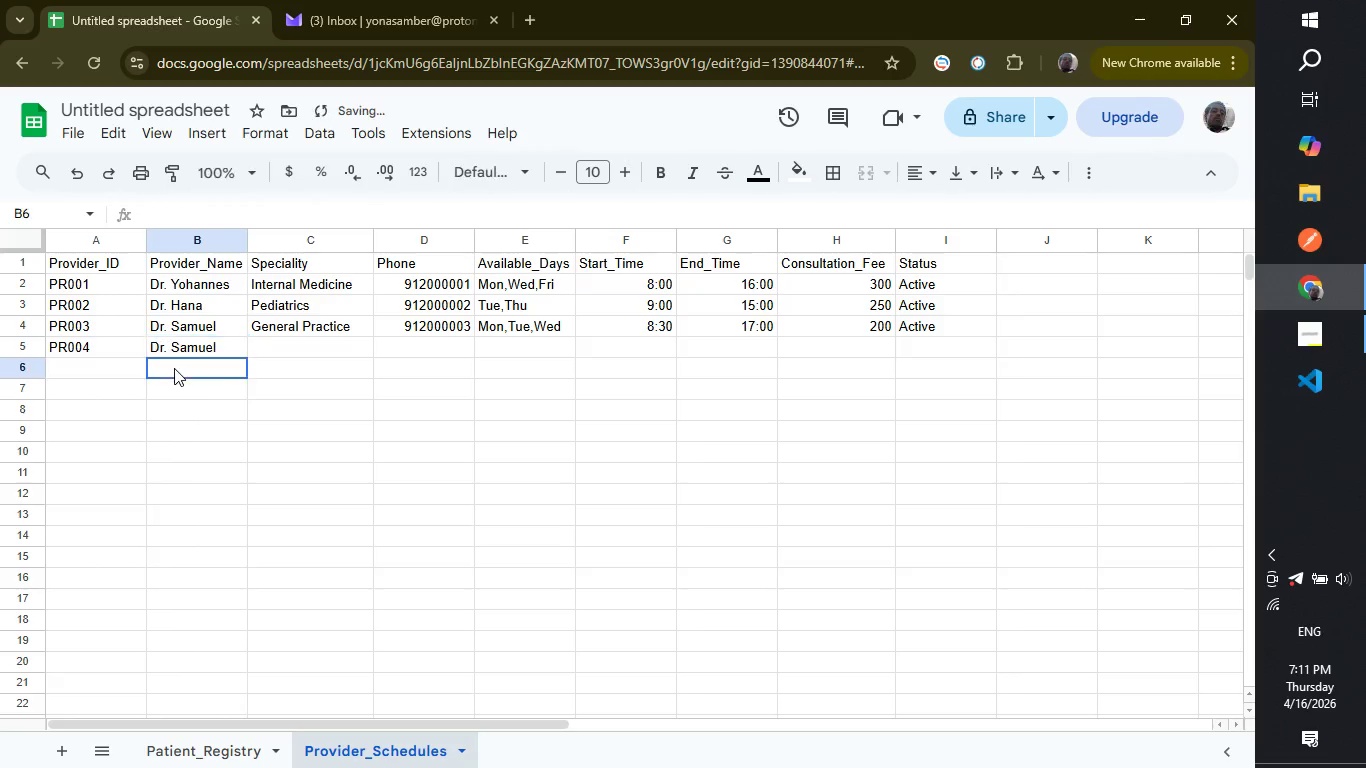 
left_click([174, 368])
 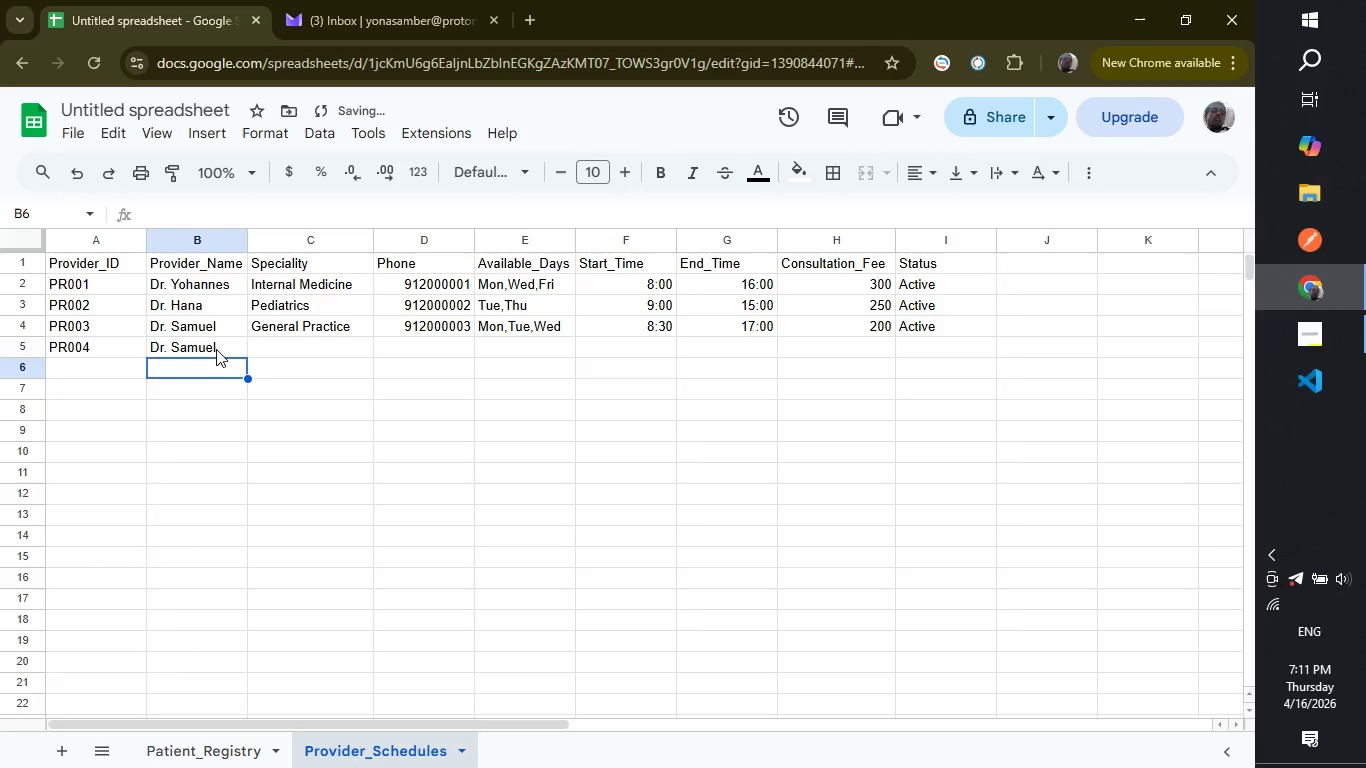 
left_click([215, 349])
 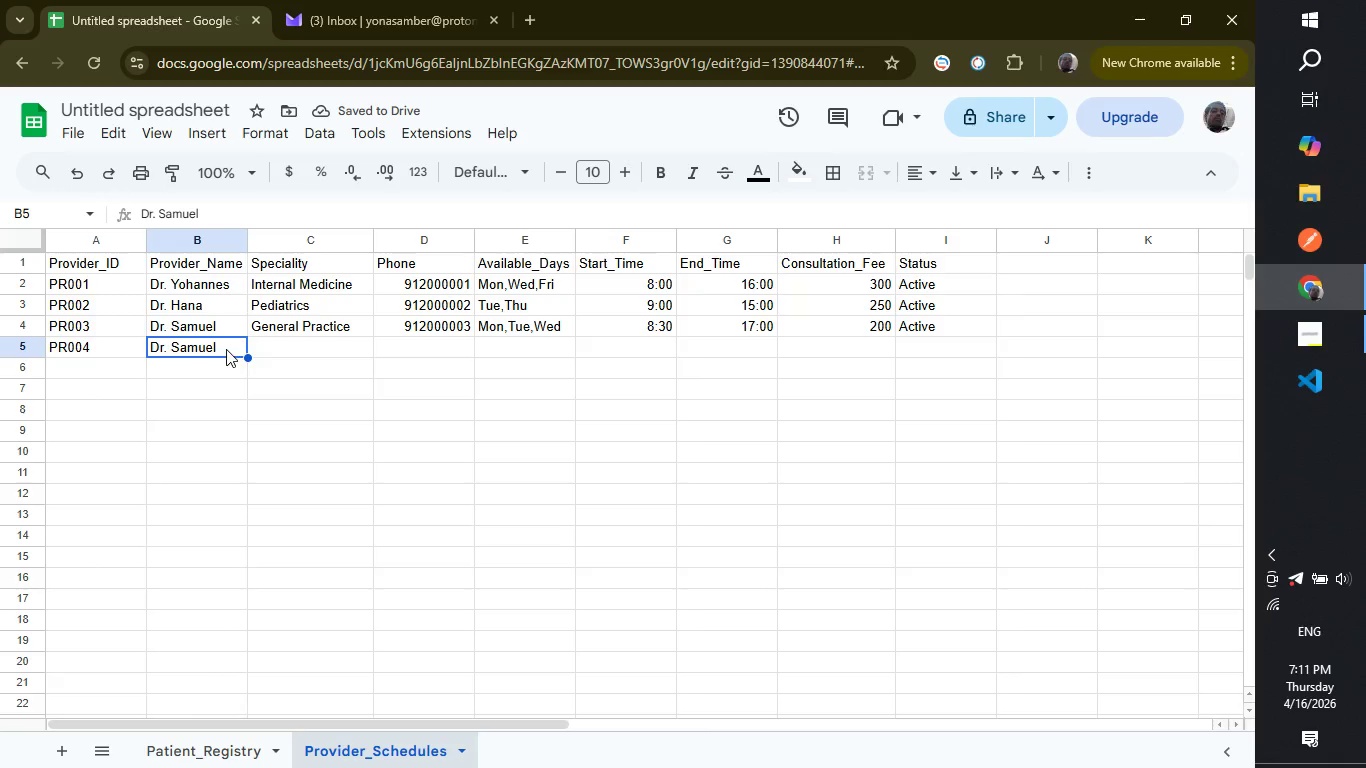 
double_click([226, 349])
 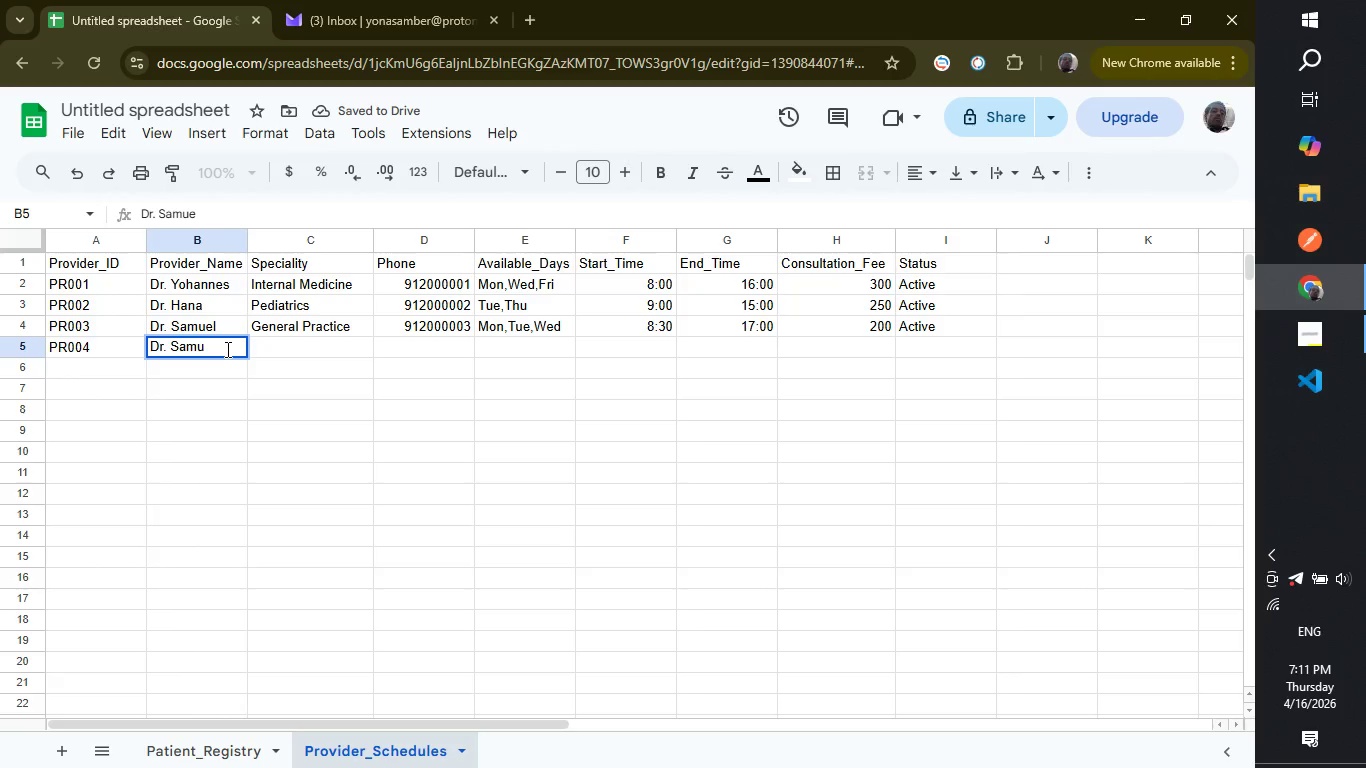 
key(Backspace)
key(Backspace)
key(Backspace)
key(Backspace)
key(Backspace)
type(elam)
 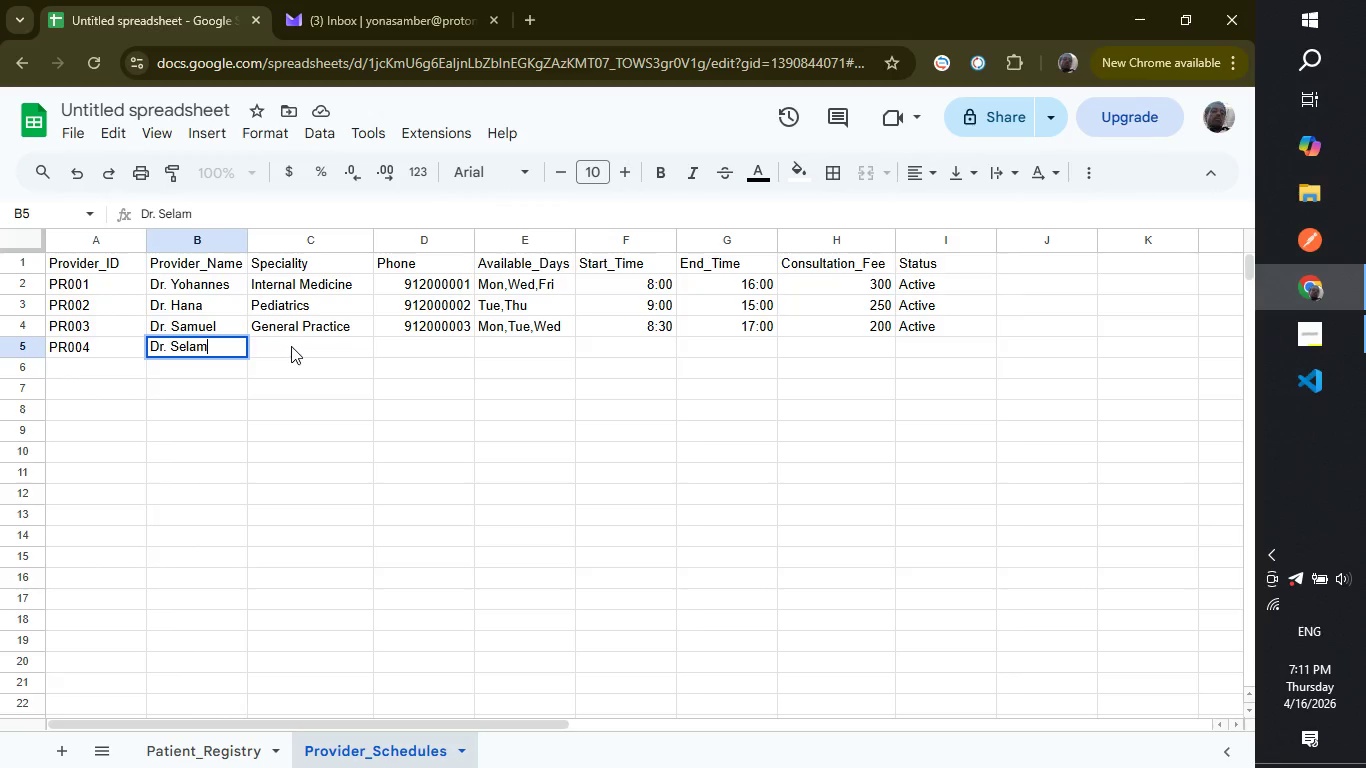 
hold_key(key=ShiftRight, duration=0.44)
 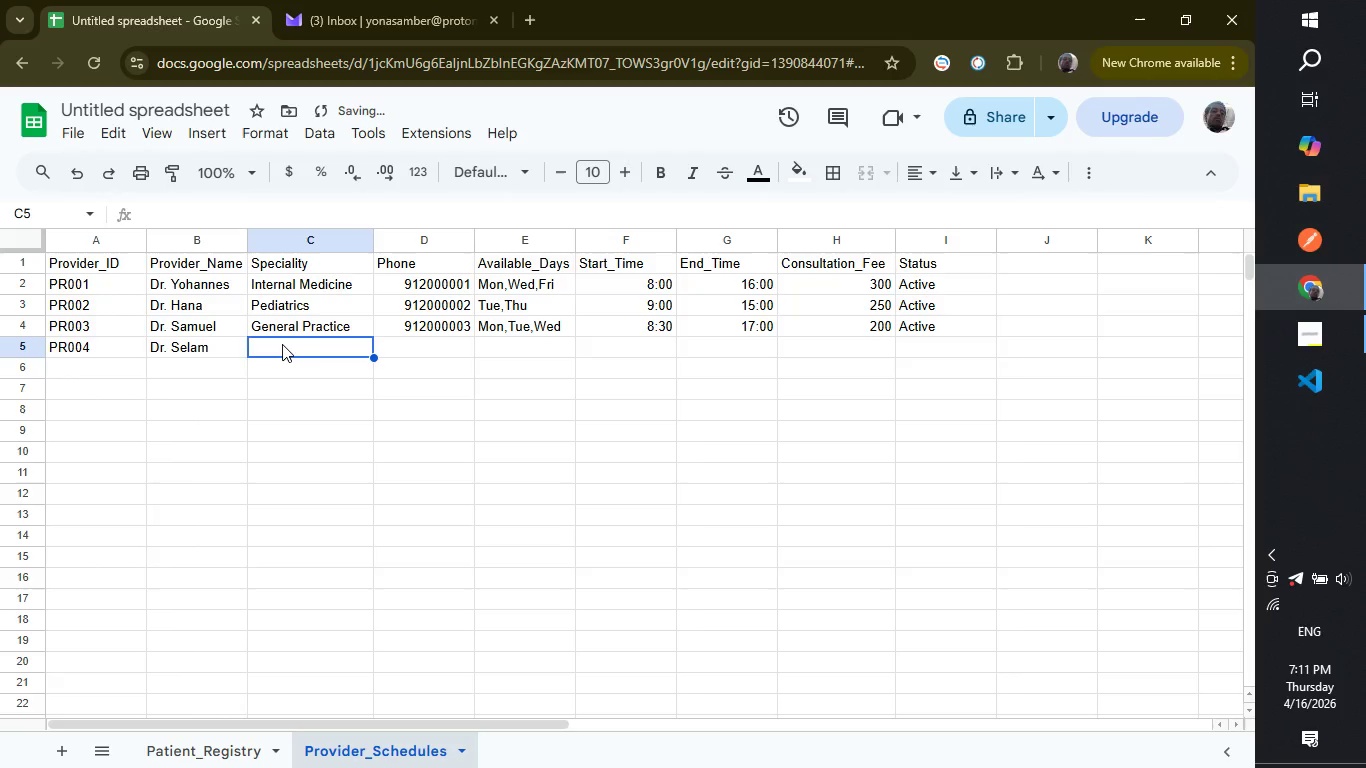 
left_click([282, 344])
 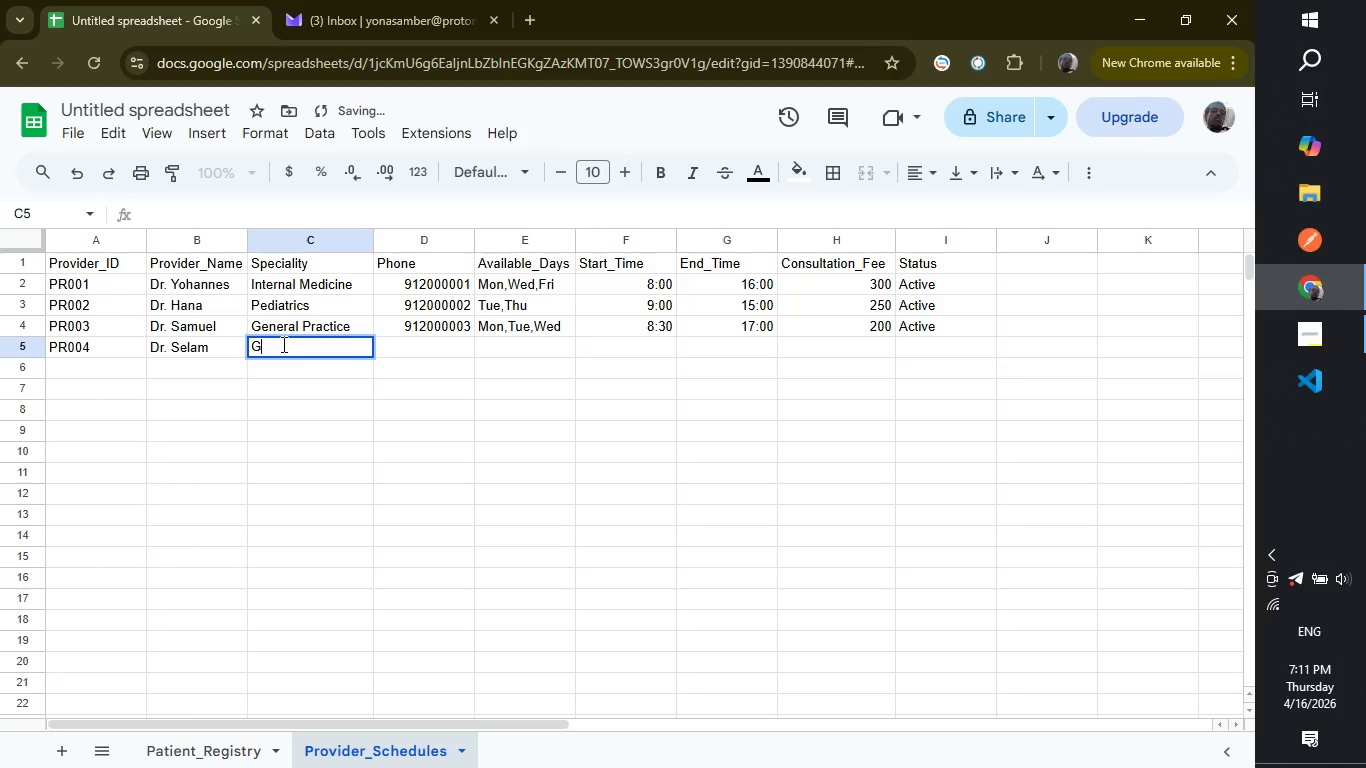 
type(Gynecology)
 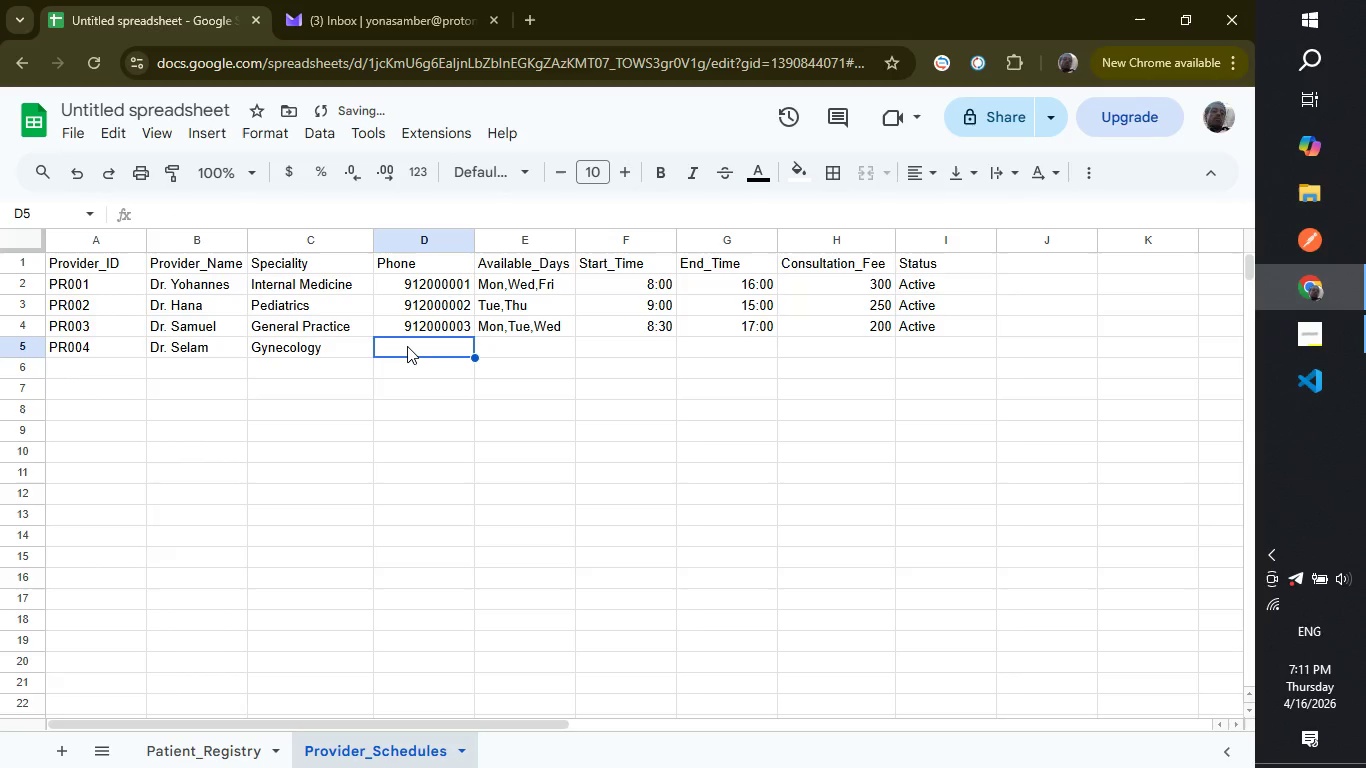 
left_click([407, 346])
 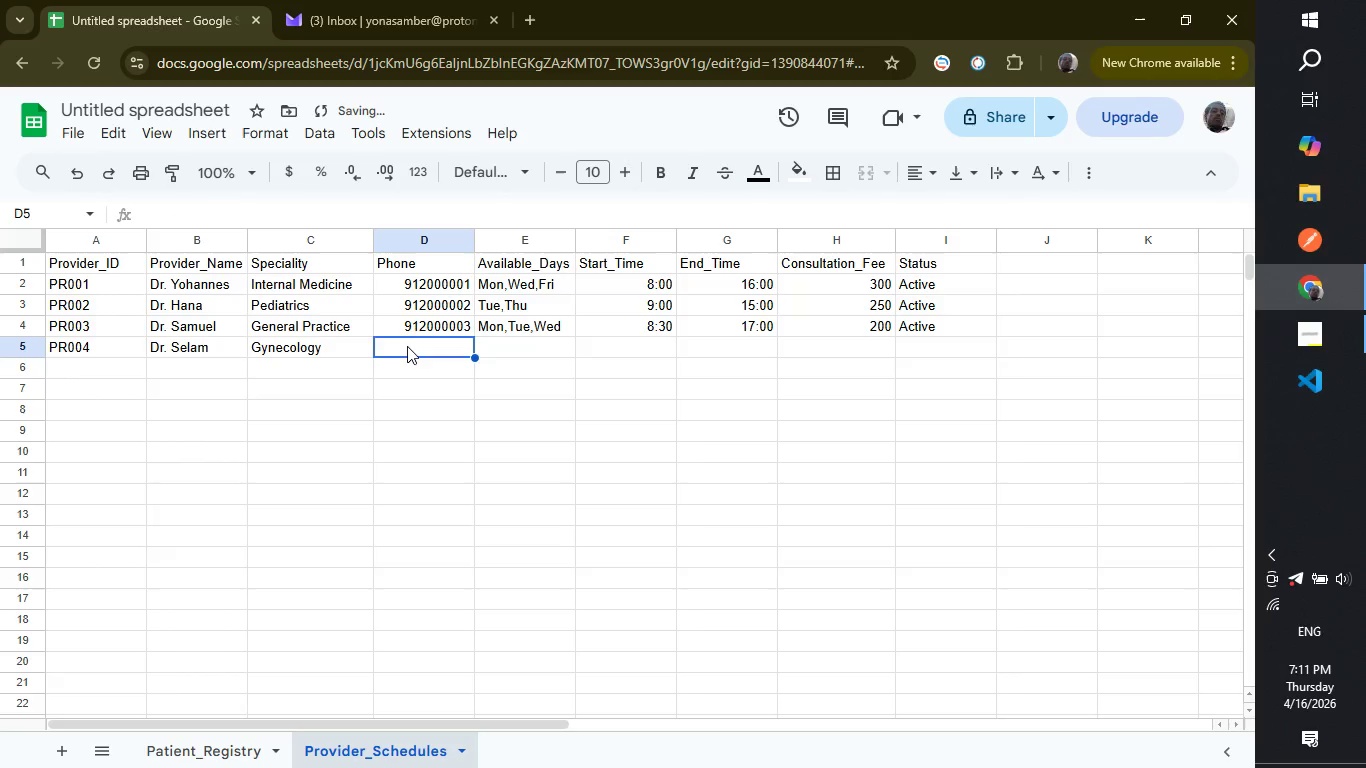 
type(0912)
 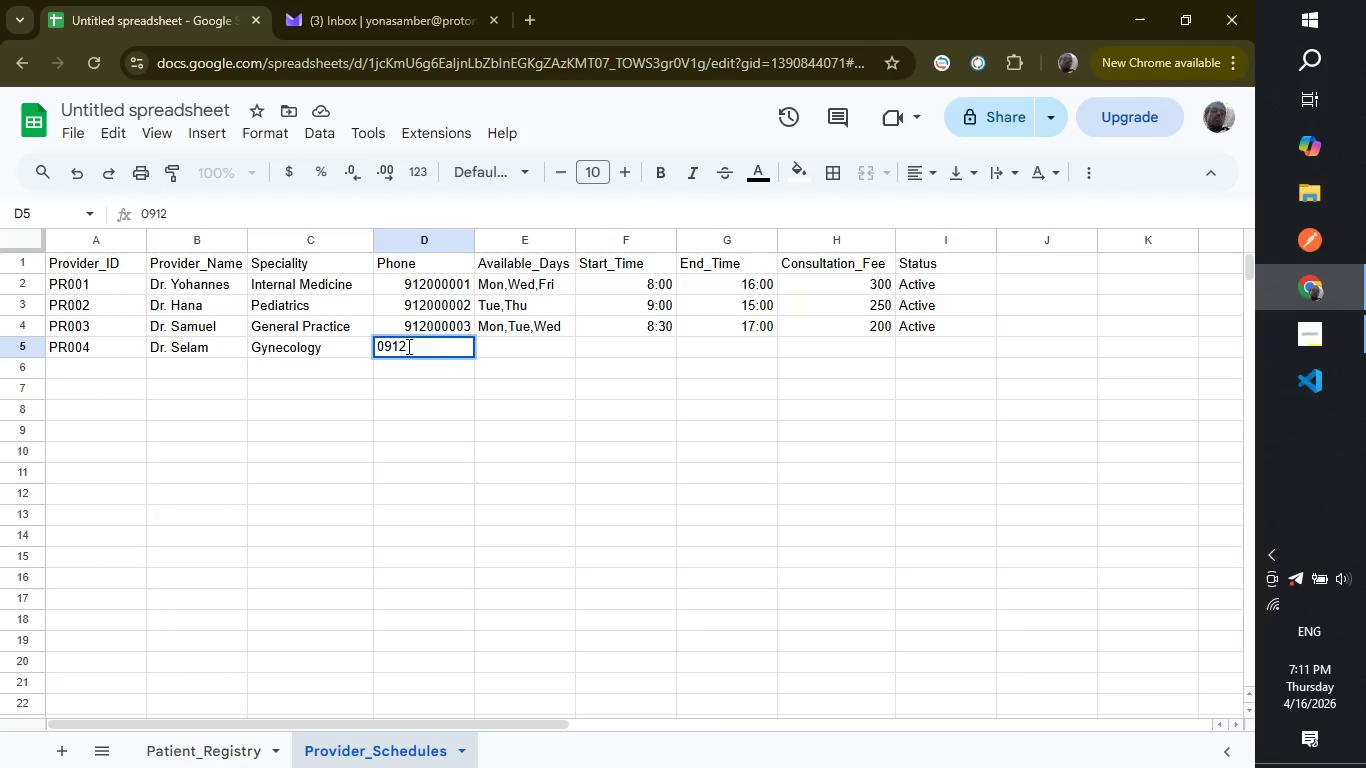 
wait(22.03)
 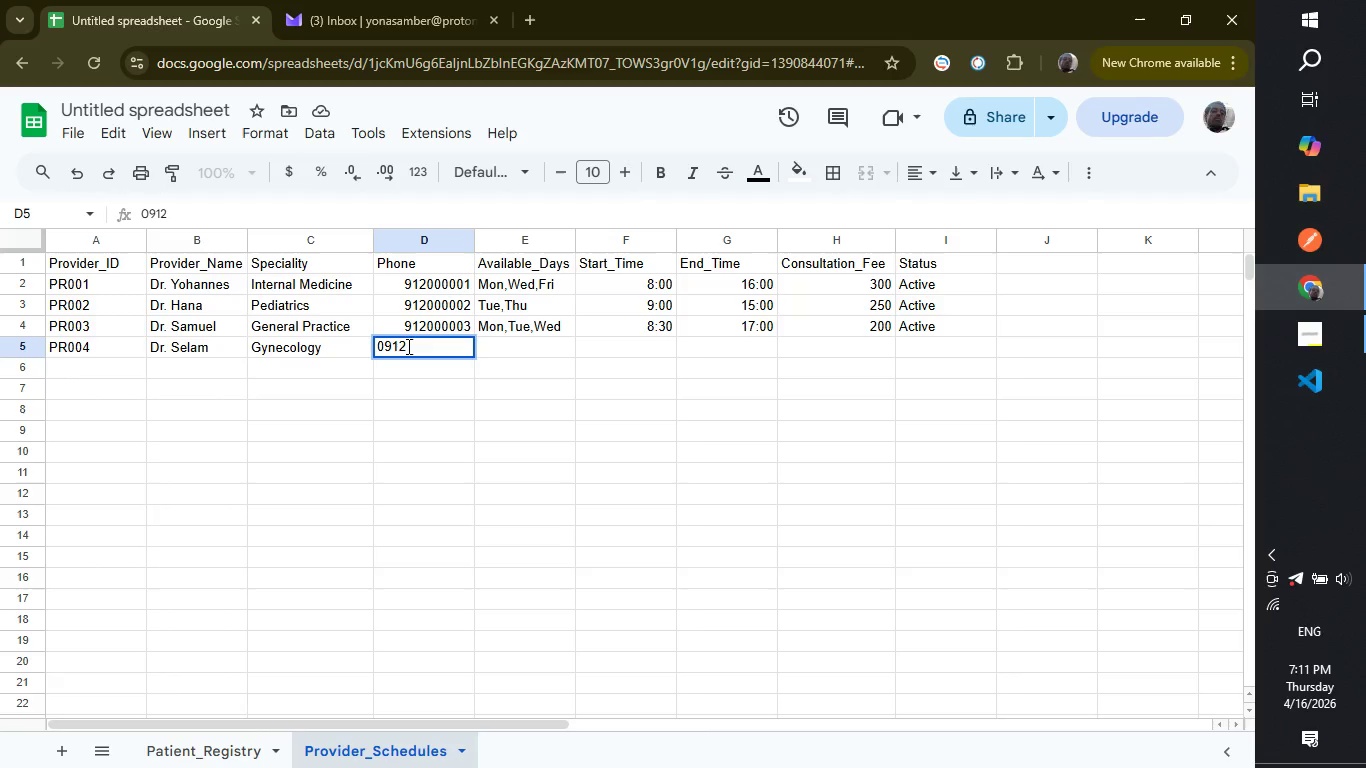 
type(000004)
 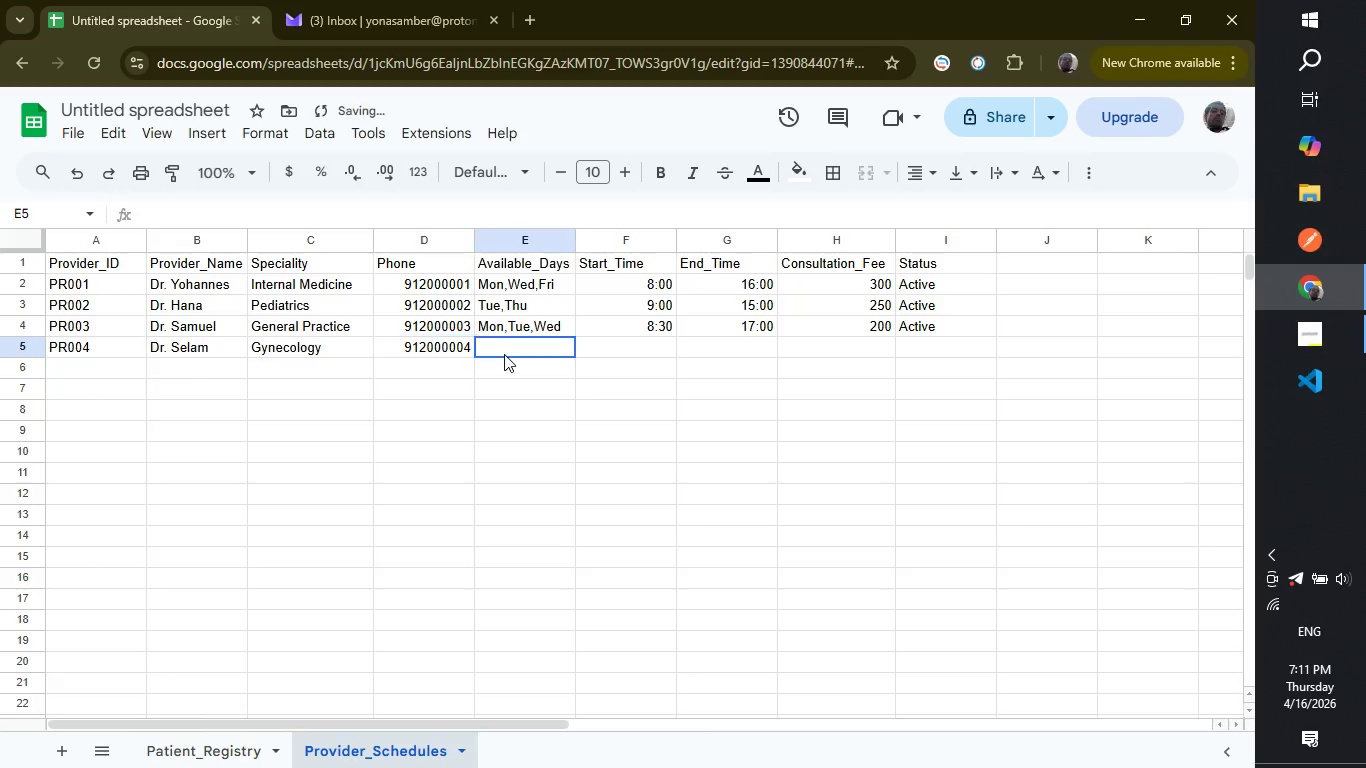 
left_click([504, 354])
 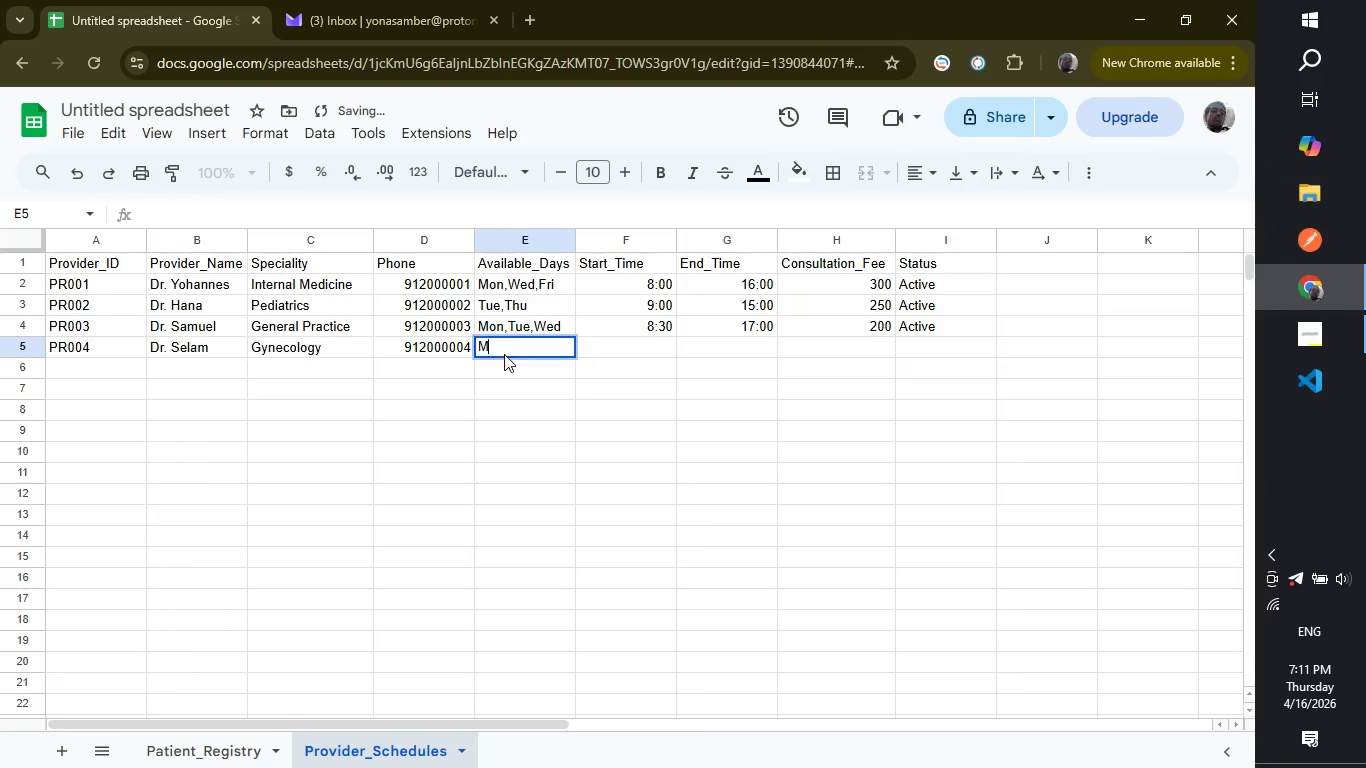 
type(Mon)
key(Backspace)
key(Backspace)
key(Backspace)
type(Wed,Thu,Fri)
 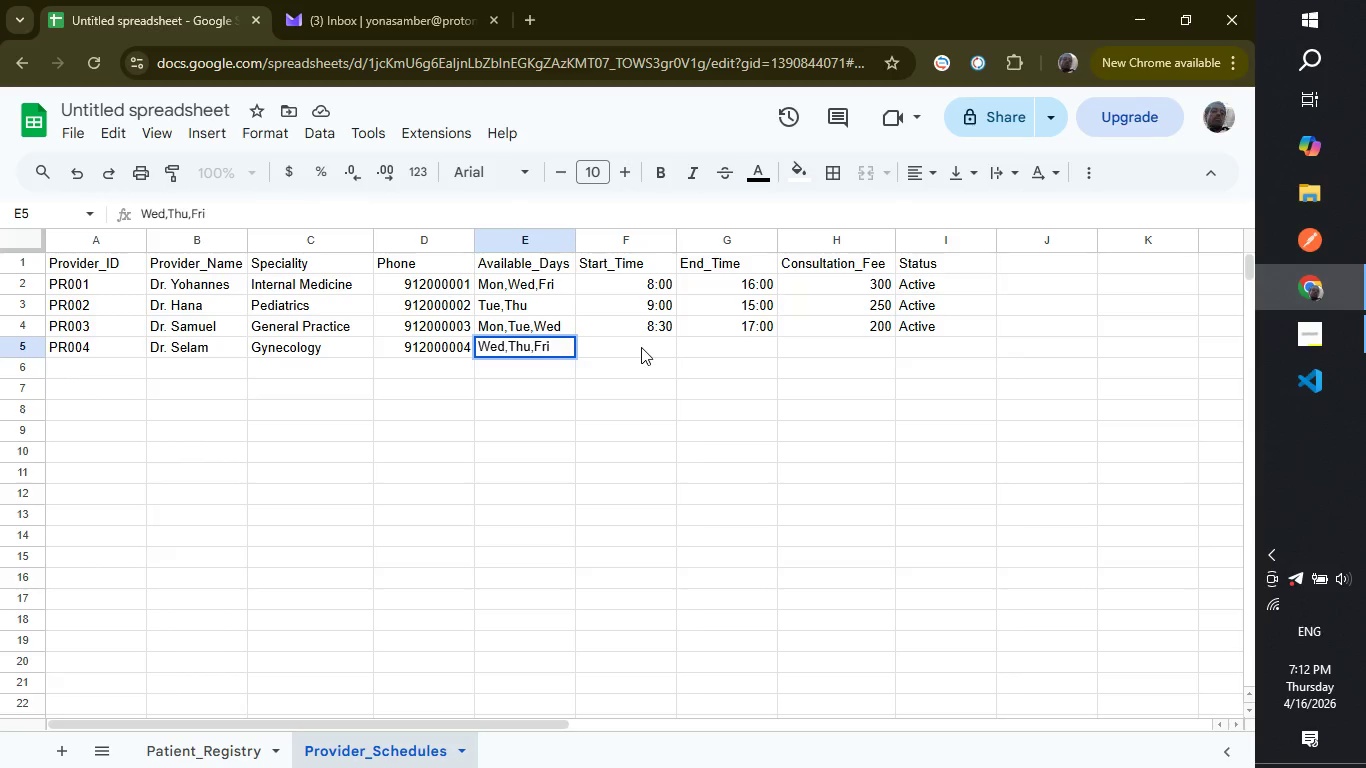 
left_click([641, 347])
 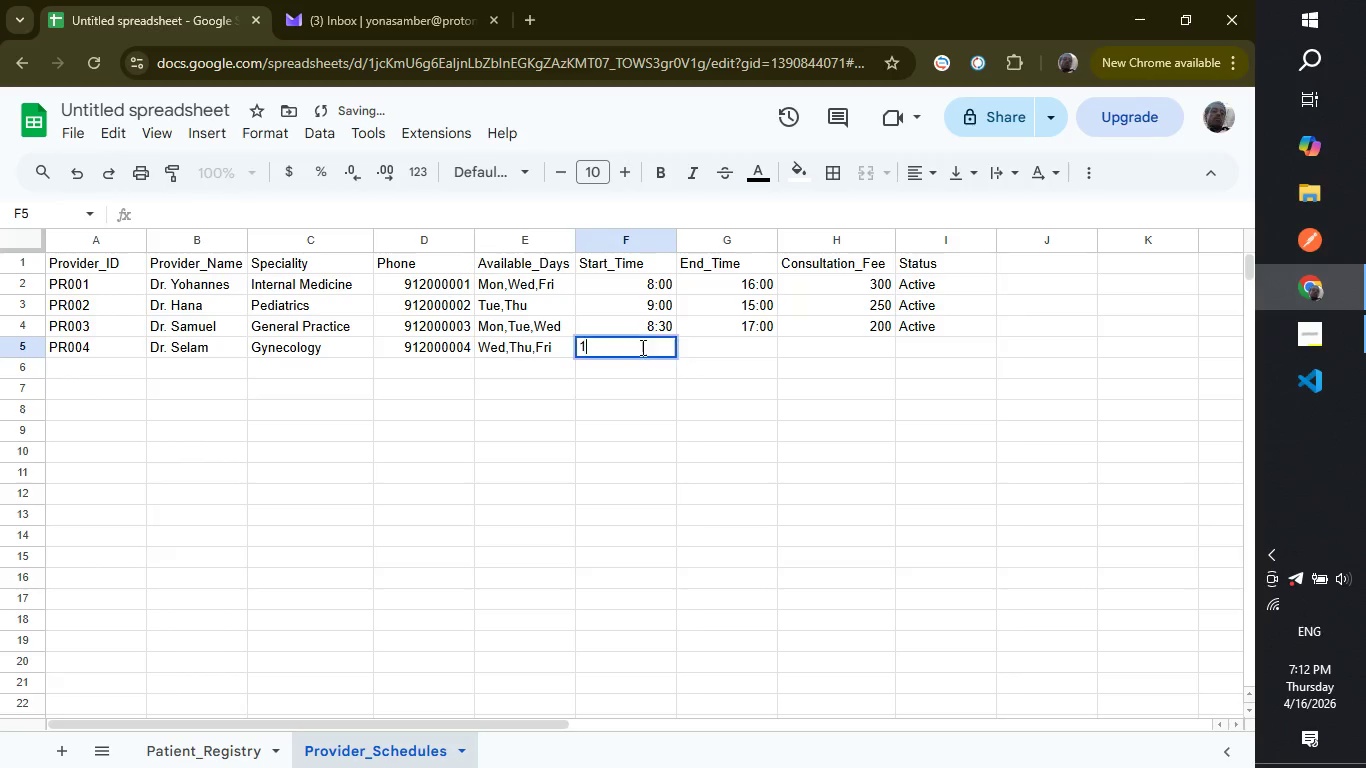 
type(10:)))
key(Backspace)
key(Backspace)
type(00)
 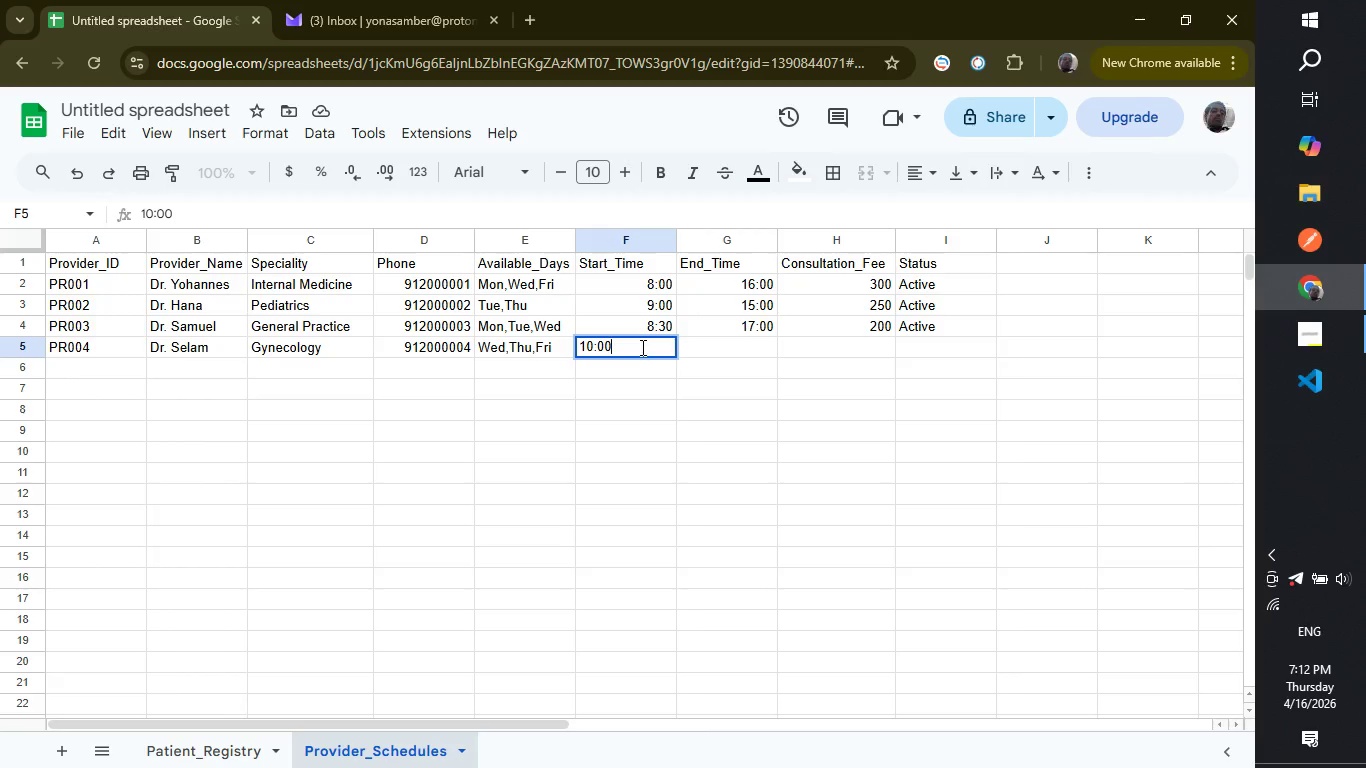 
left_click([741, 343])
 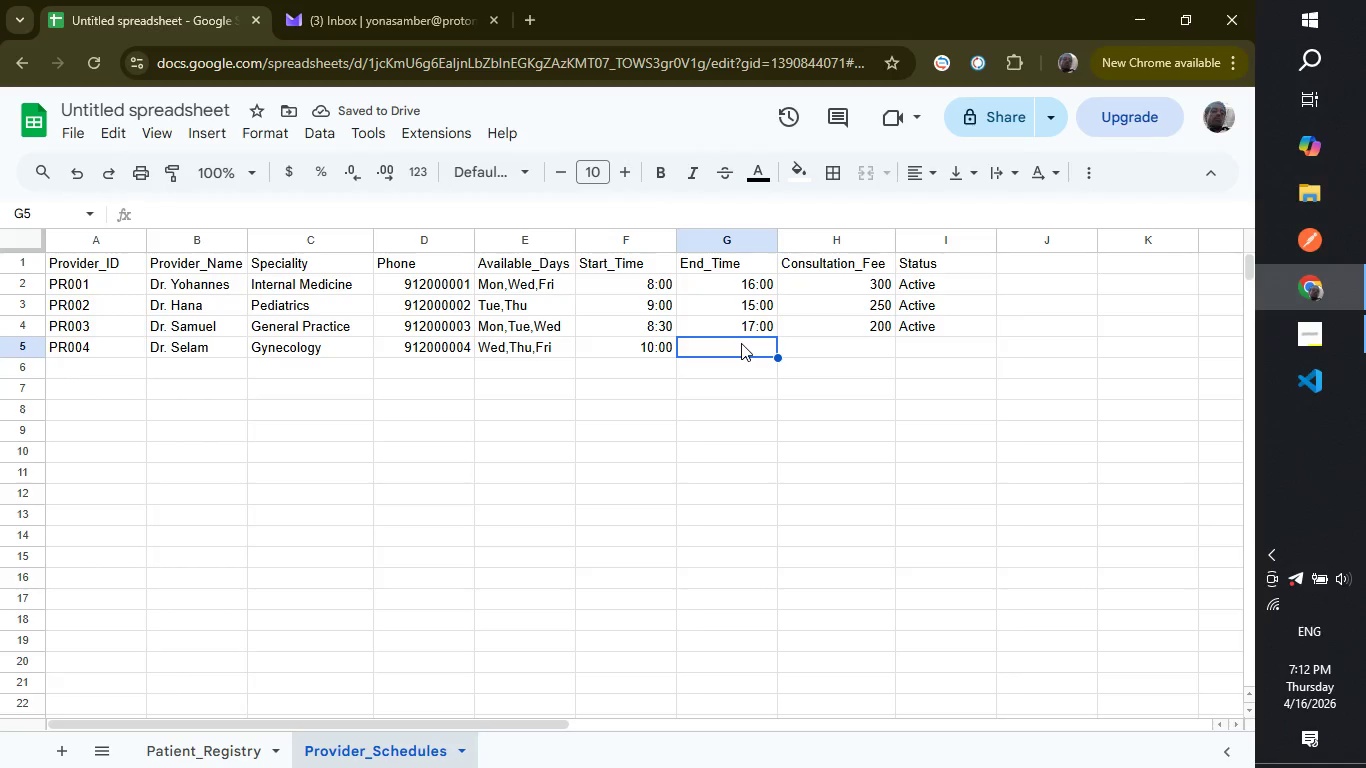 
type(18:00)
 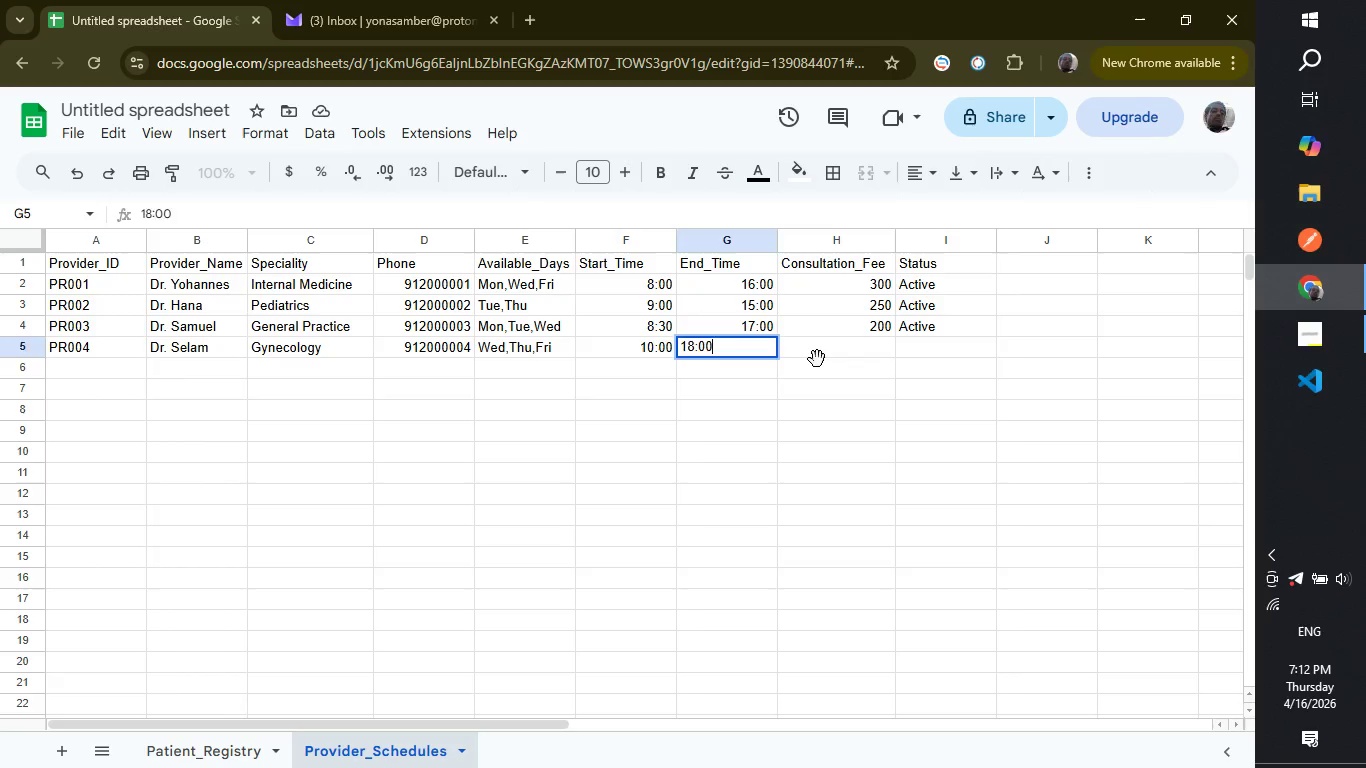 
left_click([817, 359])
 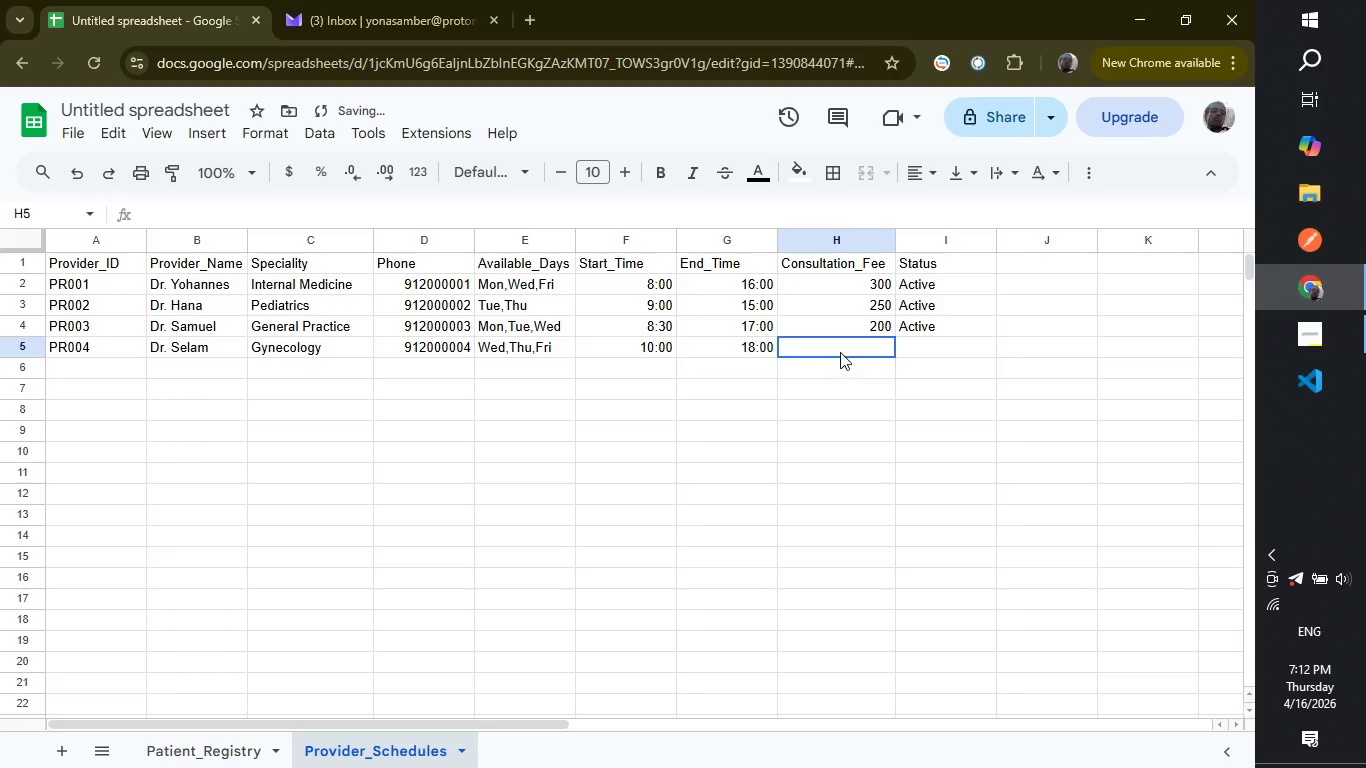 
left_click([840, 352])
 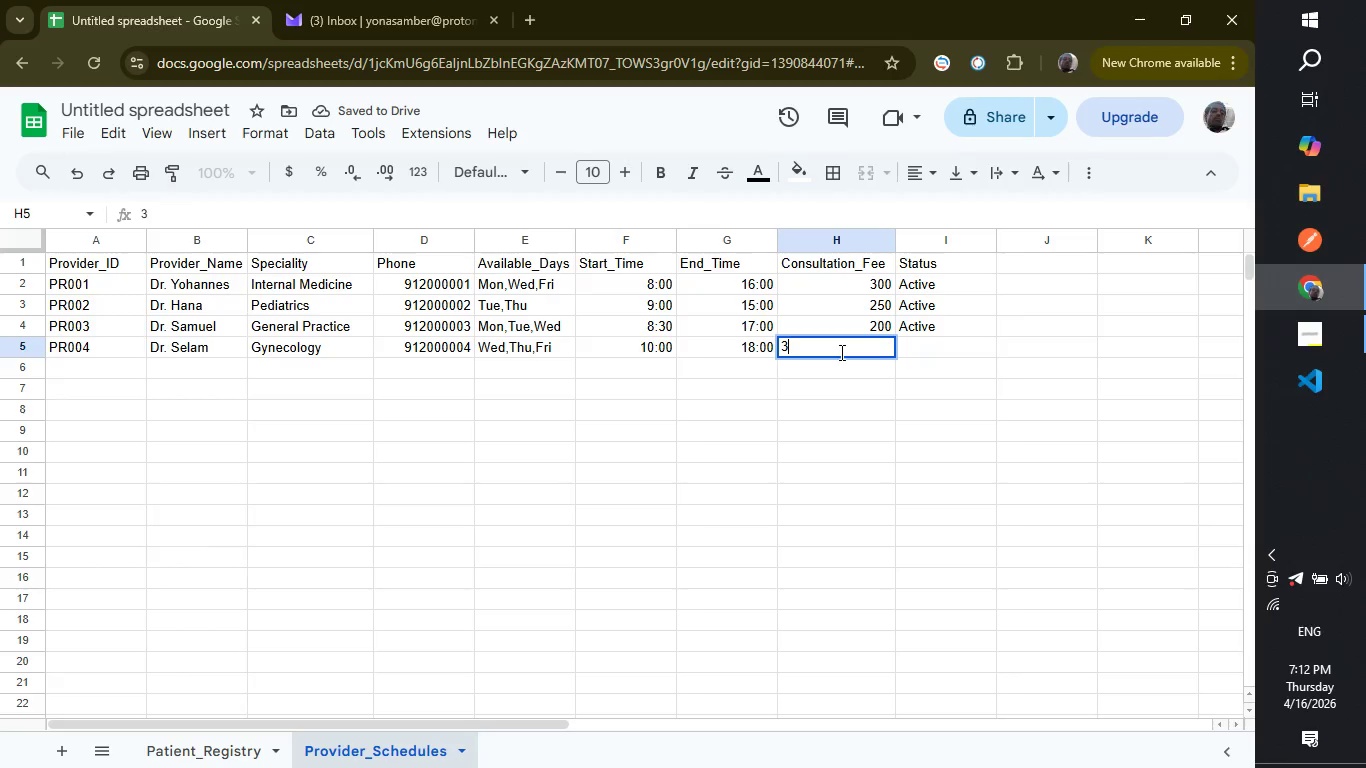 
type(350)
 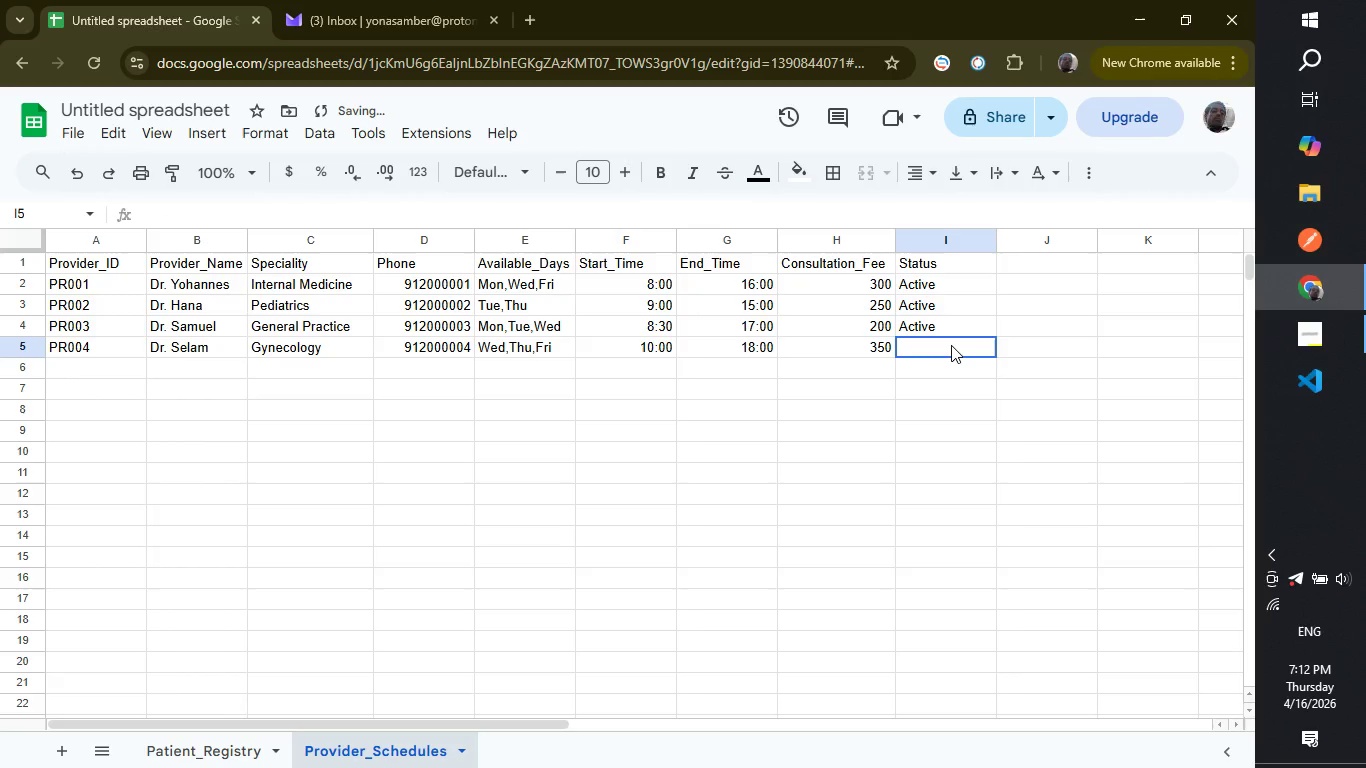 
left_click([951, 345])
 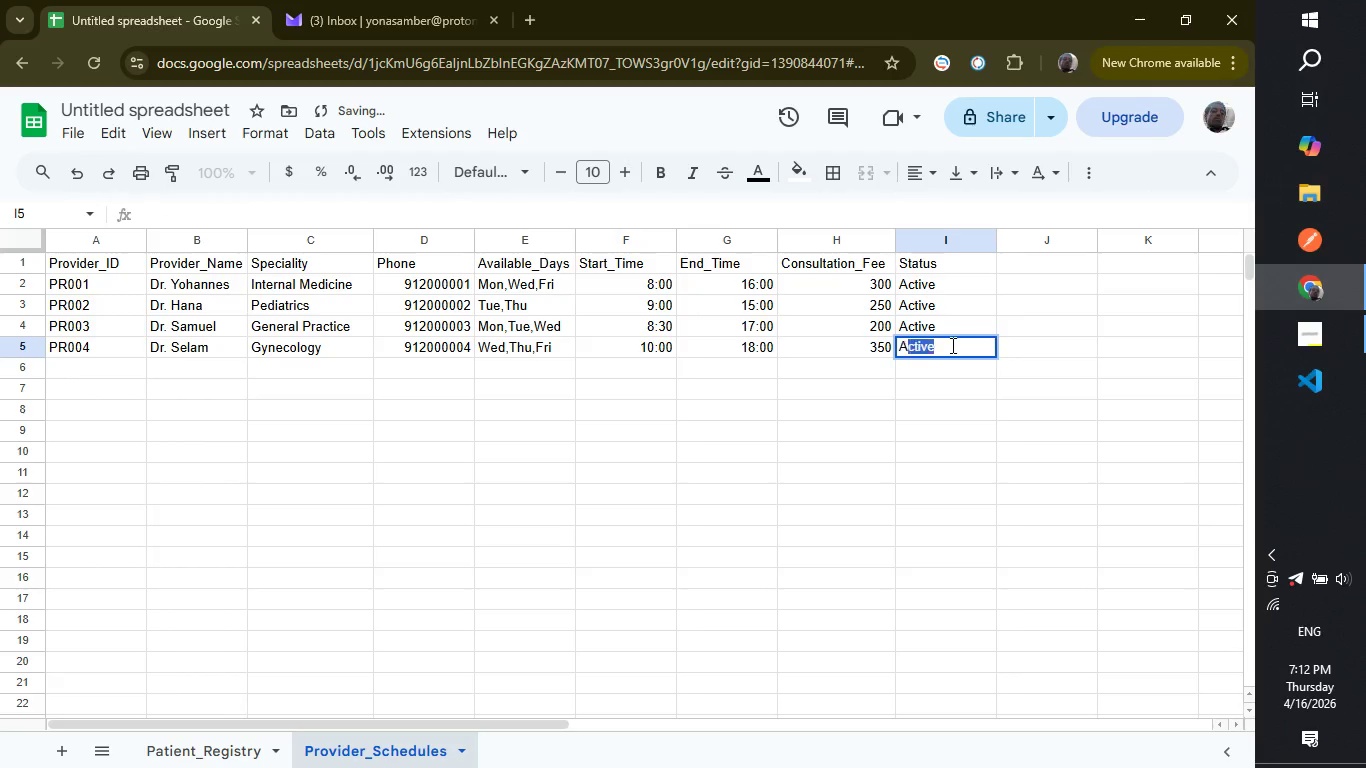 
type(Active)
 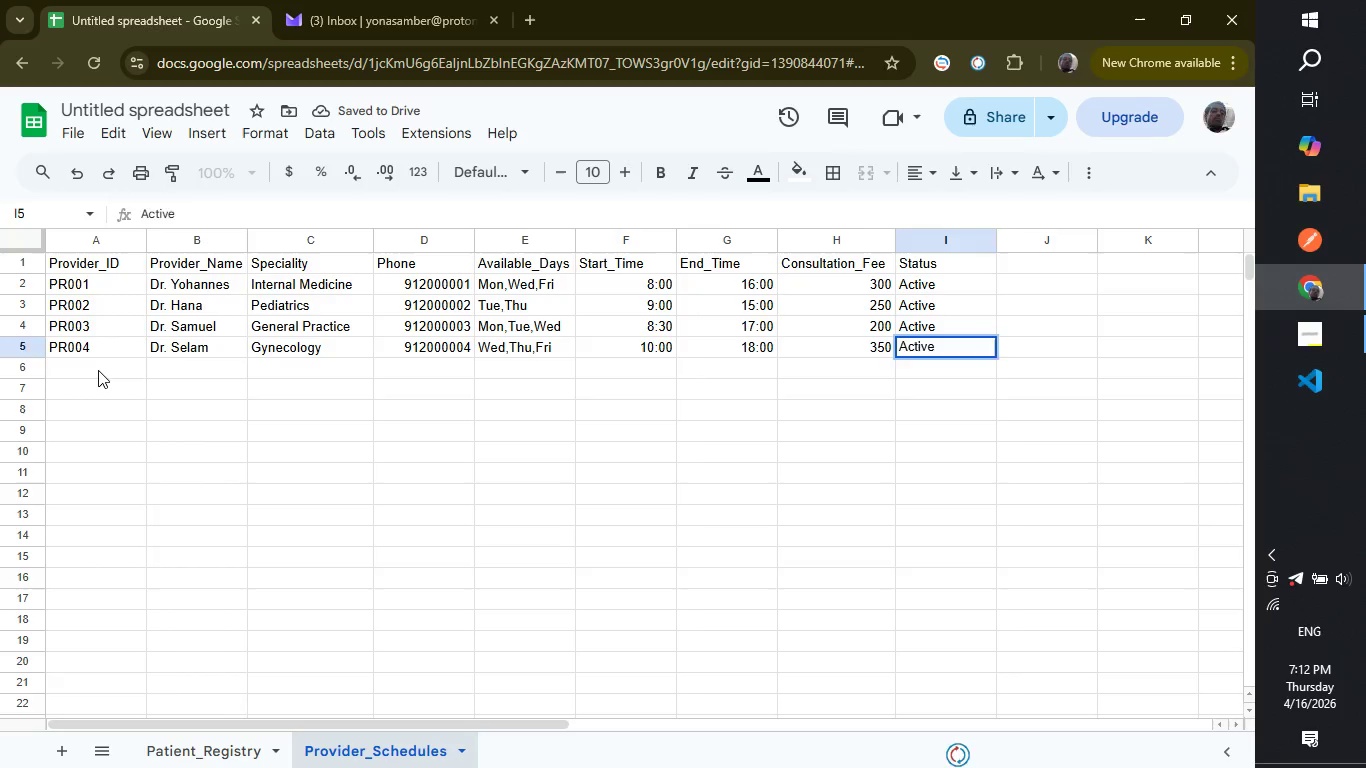 
left_click([98, 370])
 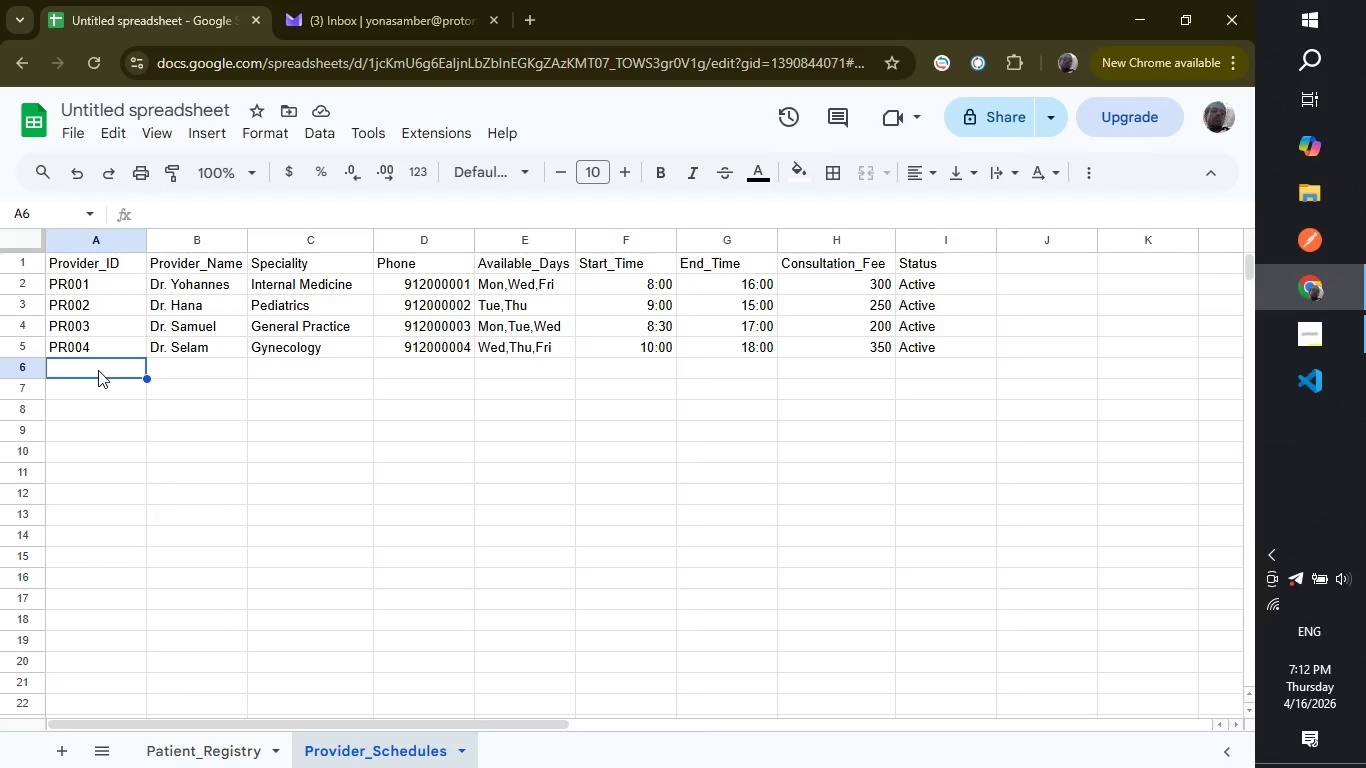 
wait(10.2)
 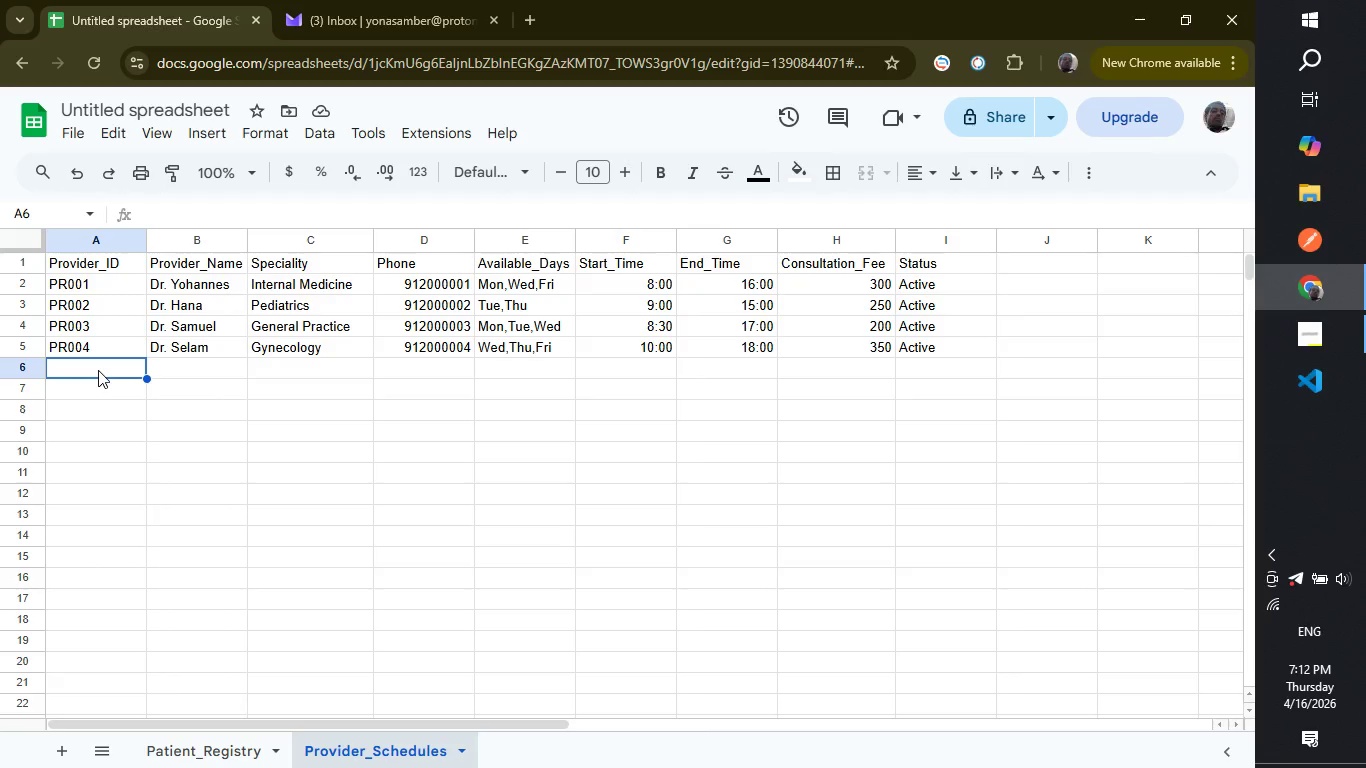 
type(PR)
 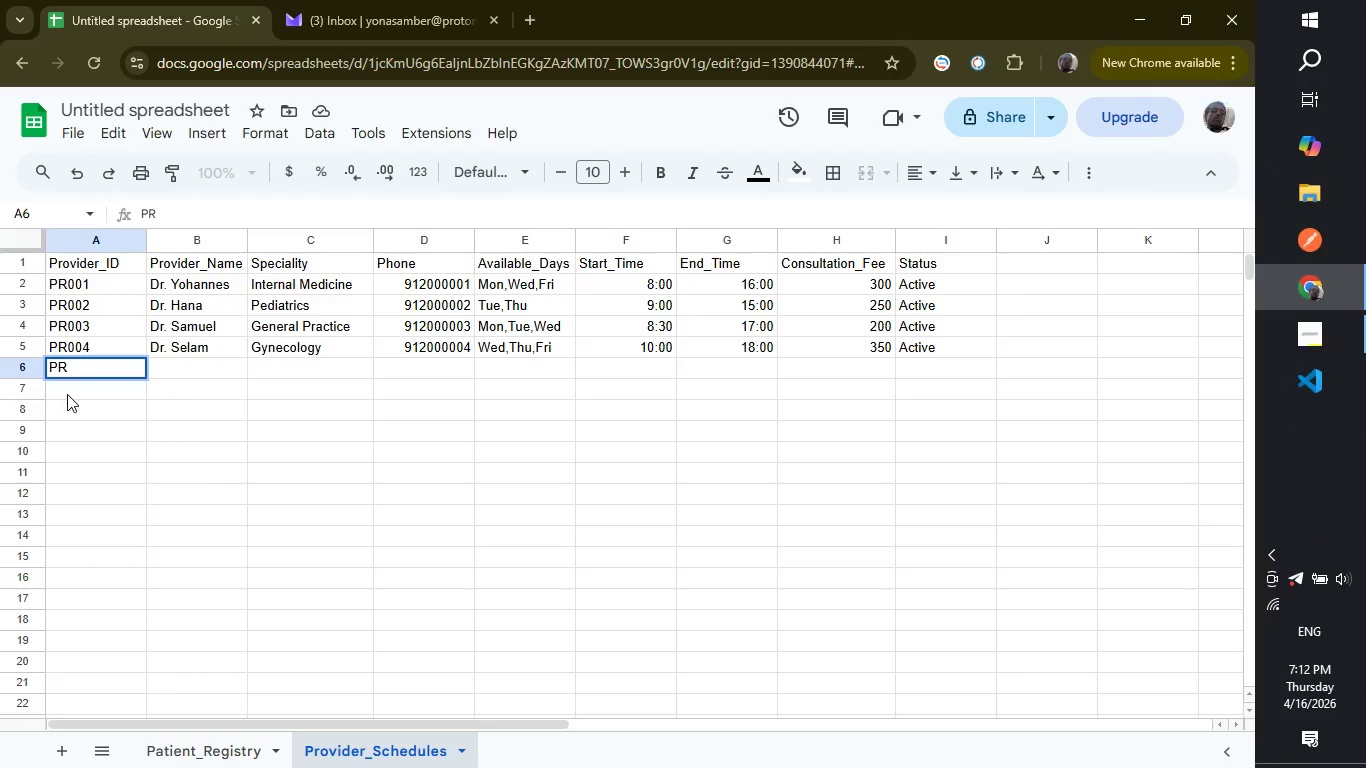 
type(005)
 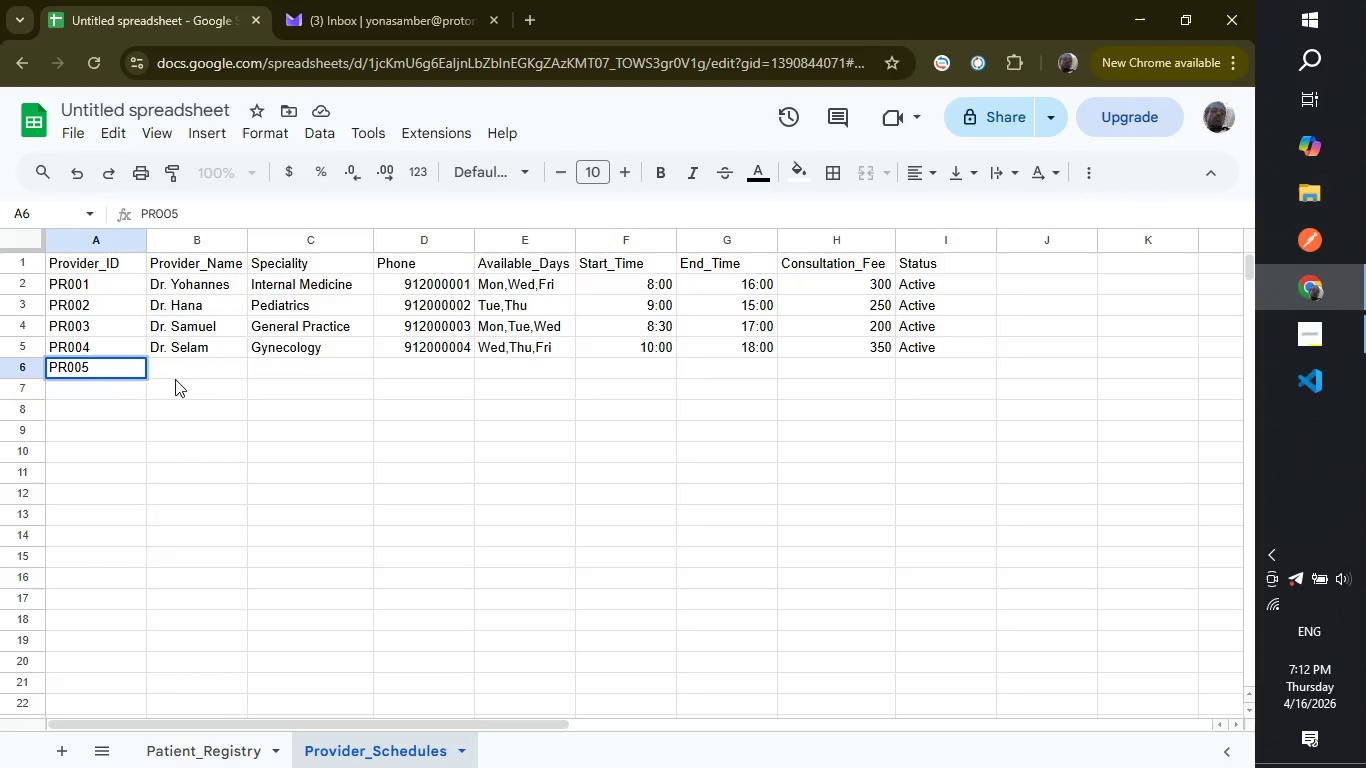 
left_click([185, 369])
 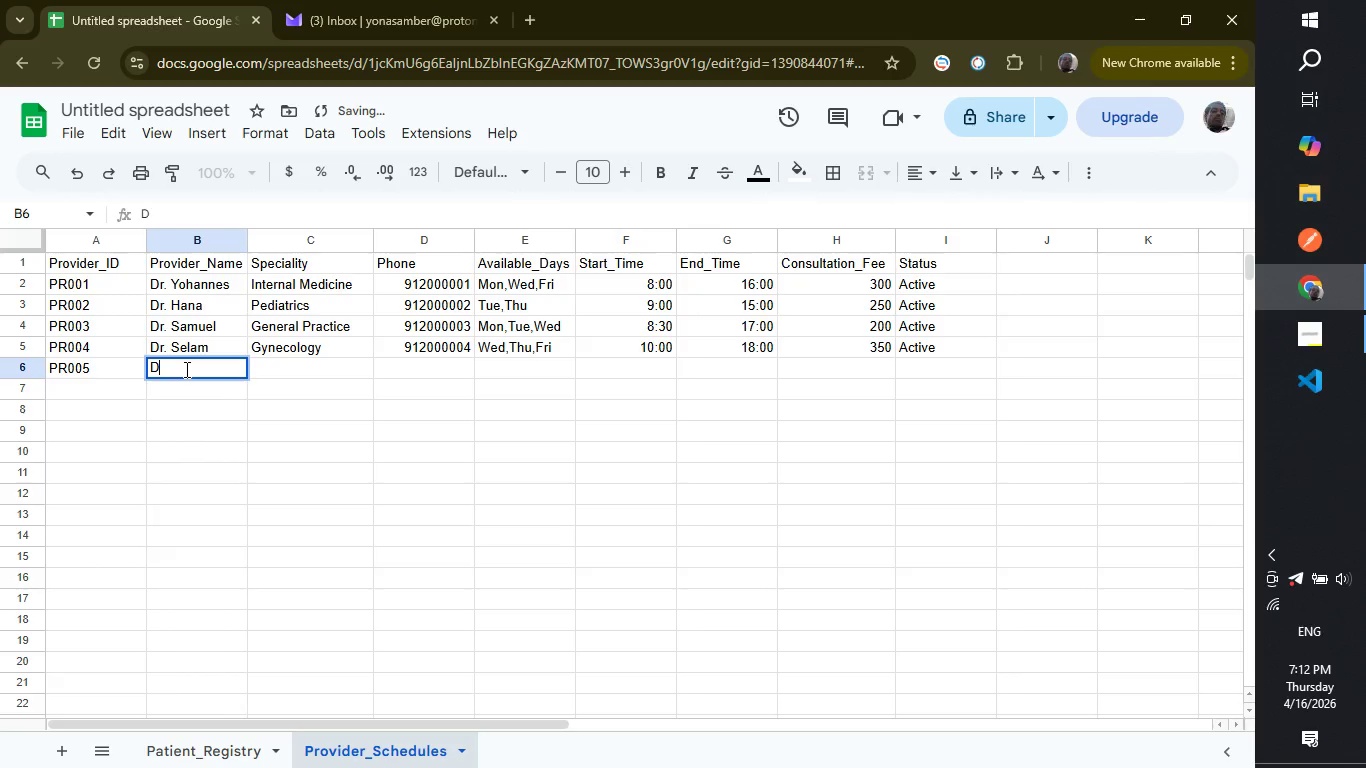 
type(Dr. Dawit)
 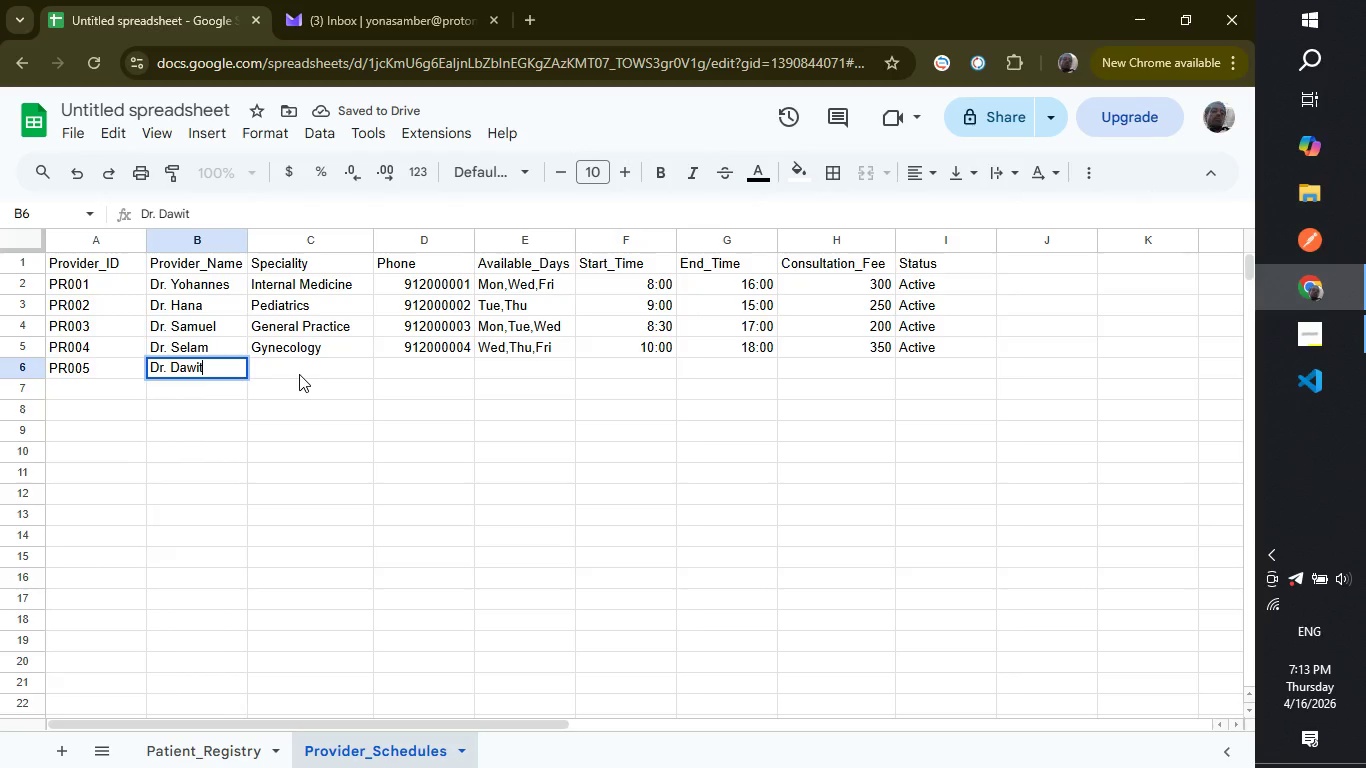 
left_click([299, 374])
 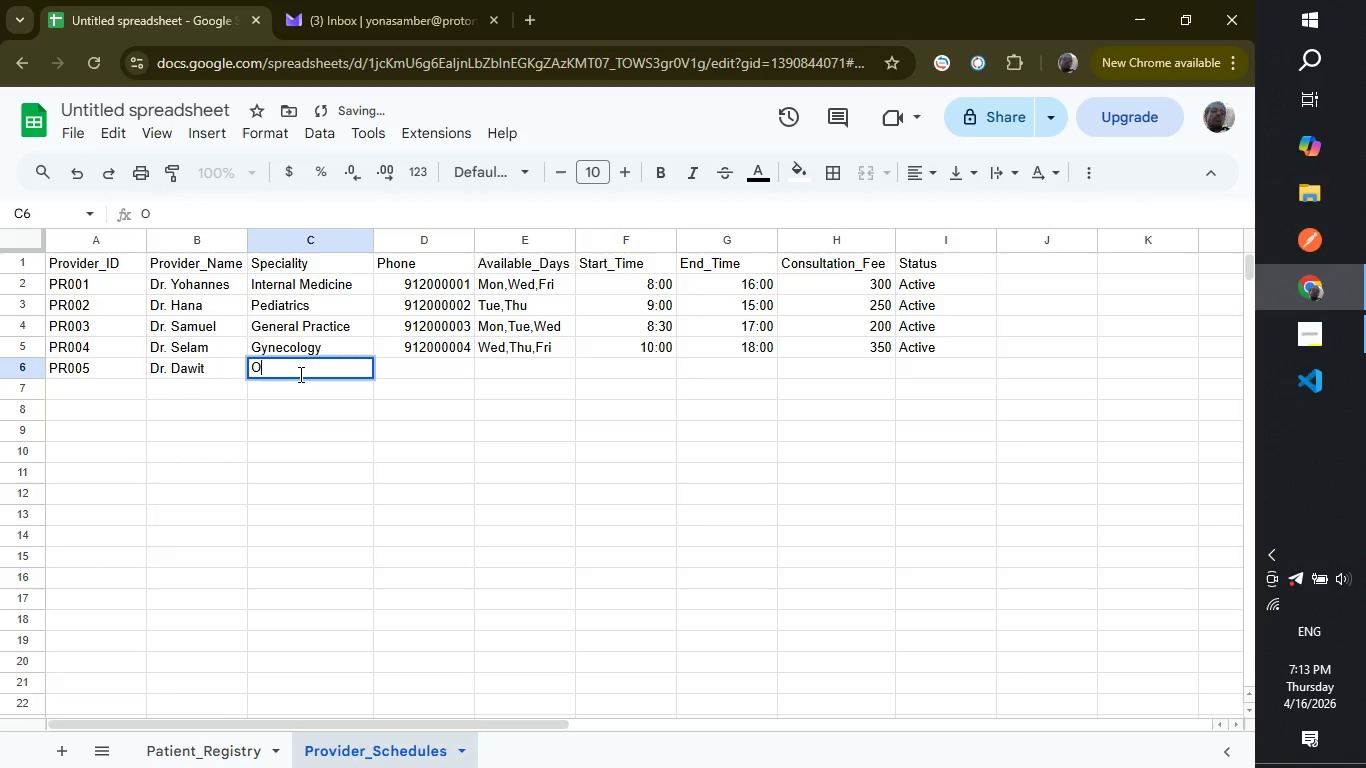 
type(Orthoe)
key(Backspace)
type(pedics)
 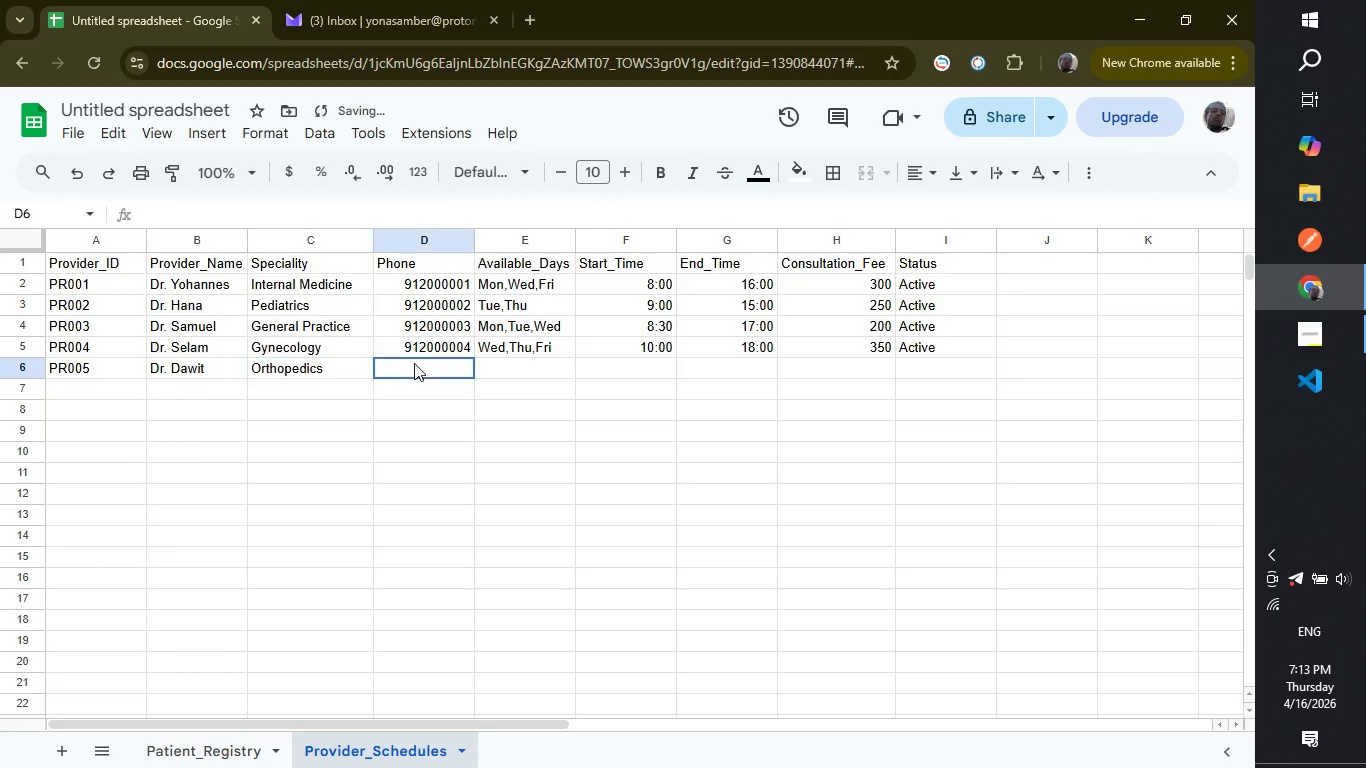 
left_click([414, 363])
 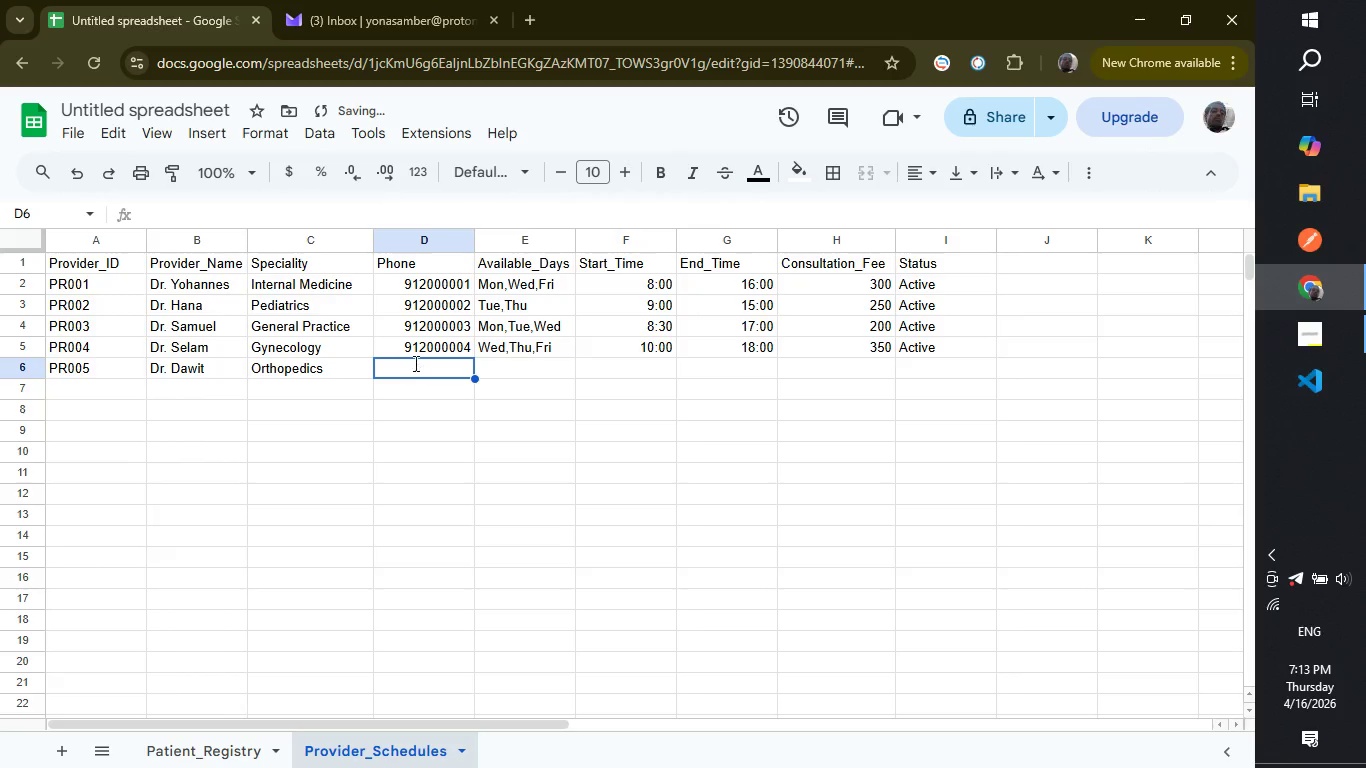 
type())
key(Backspace)
type(0912000005)
 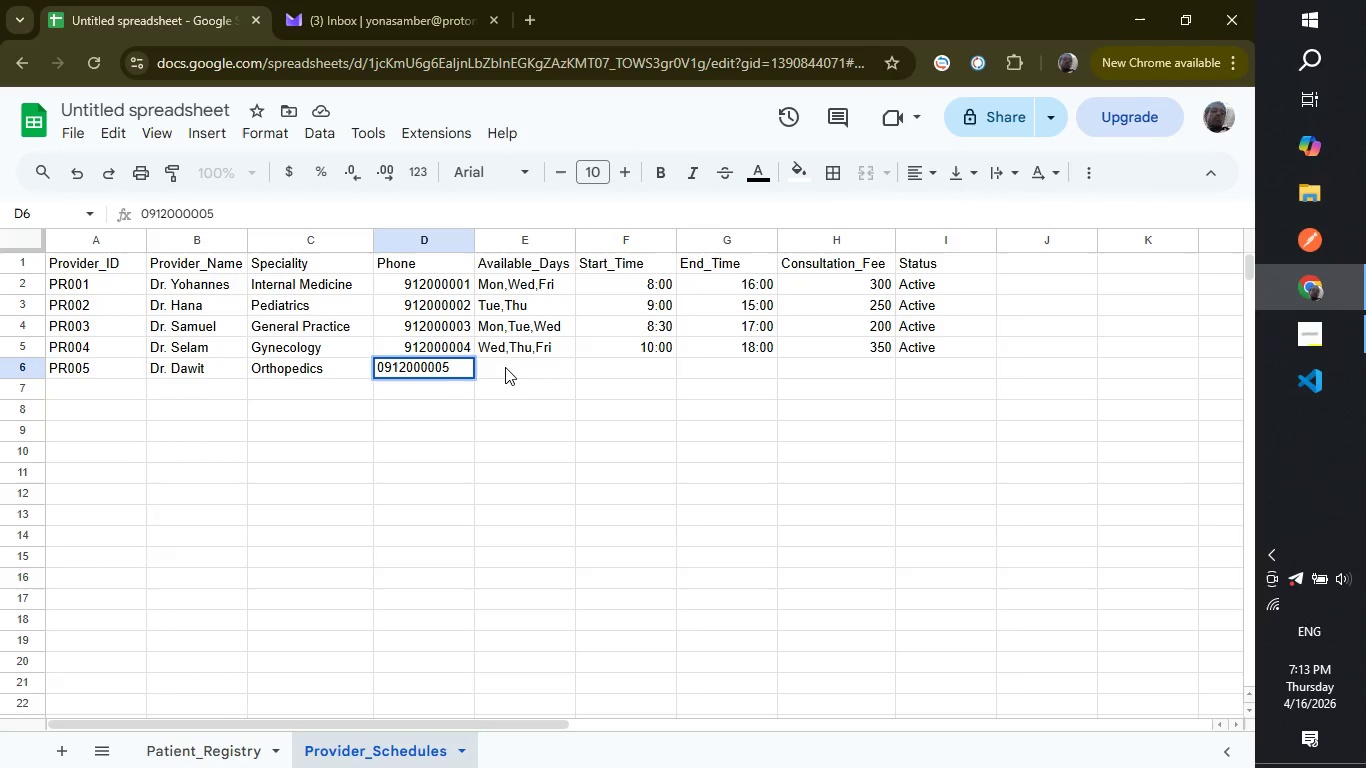 
left_click([505, 367])
 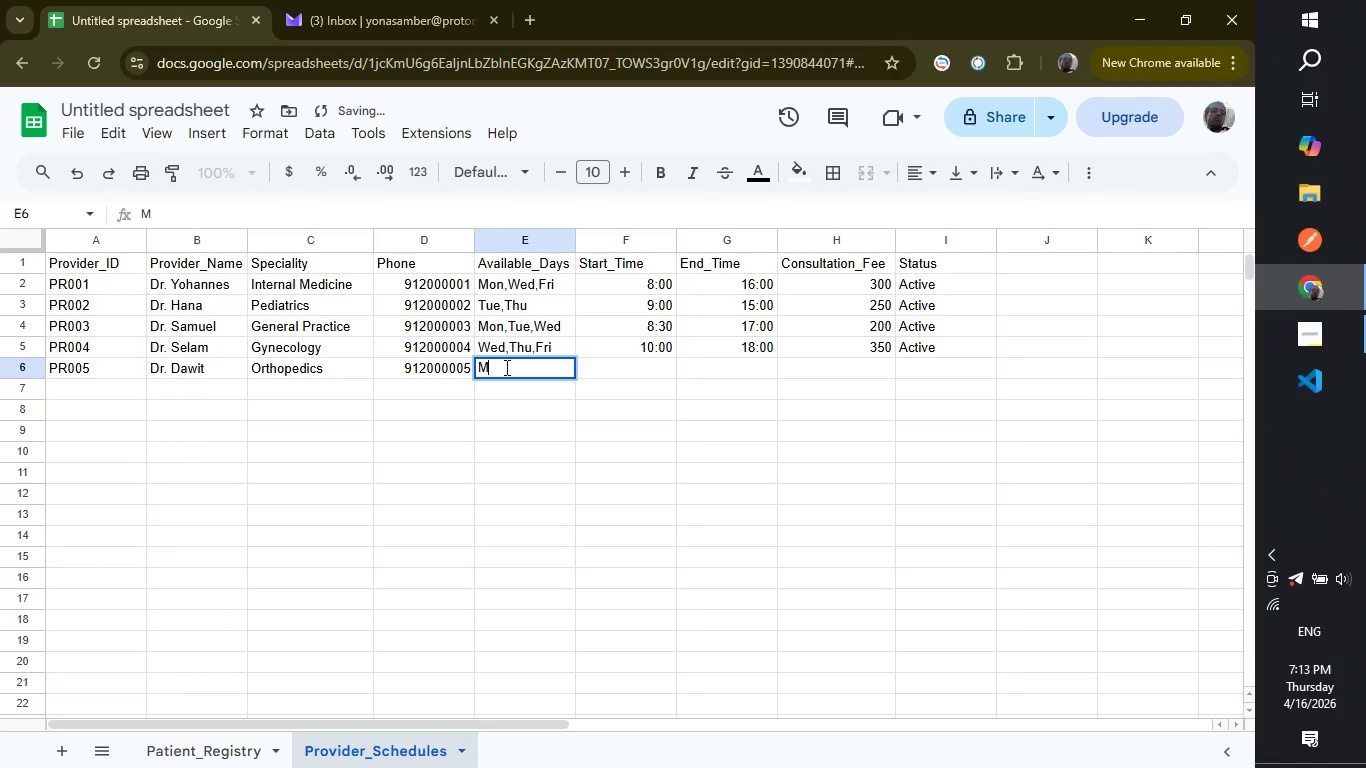 
type(Mon,Thu)
 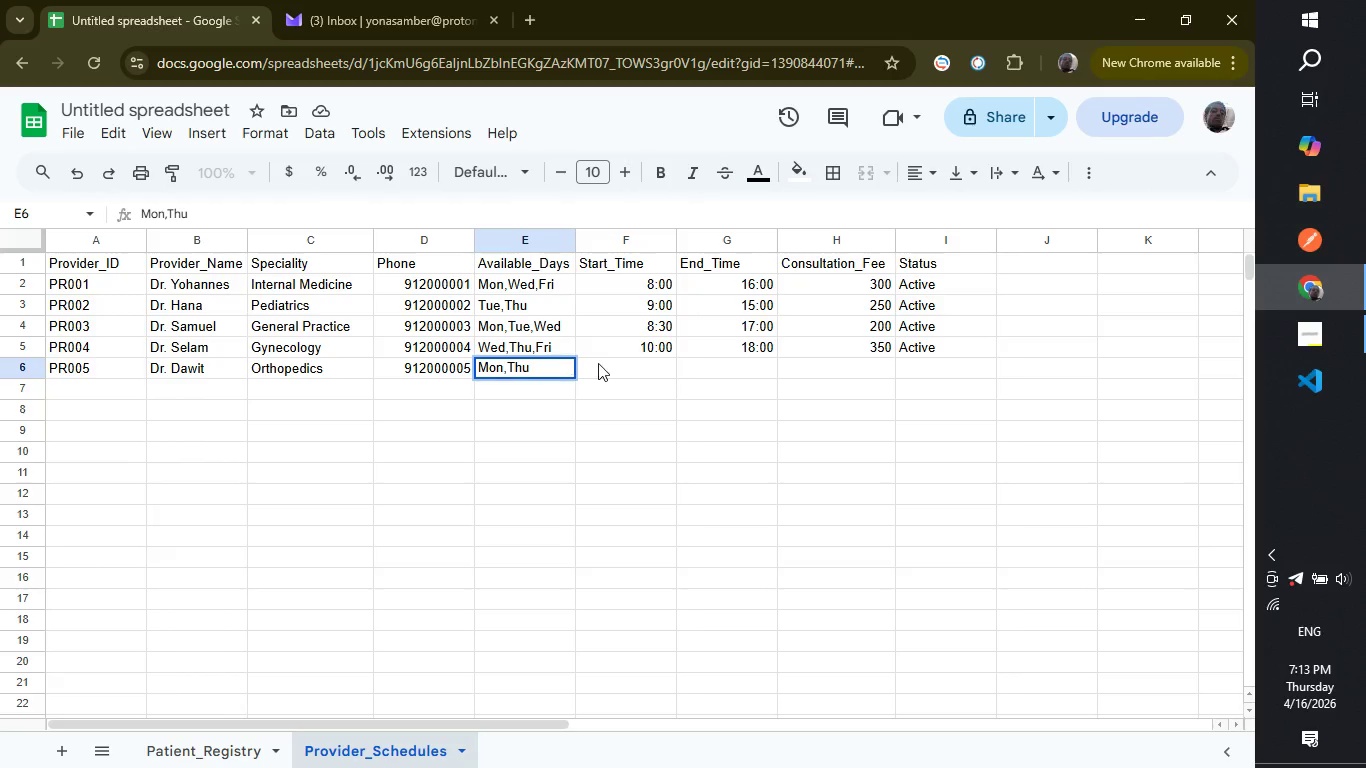 
wait(6.42)
 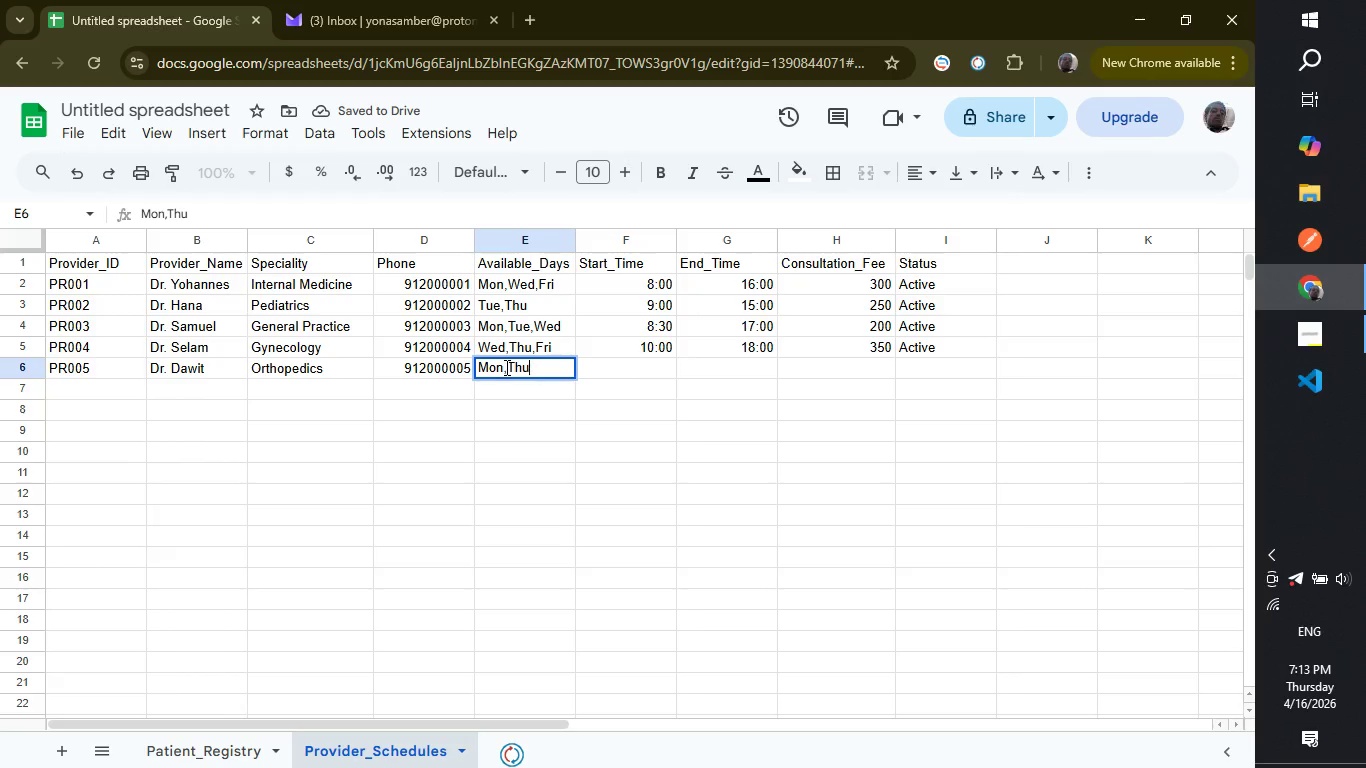 
left_click([630, 370])
 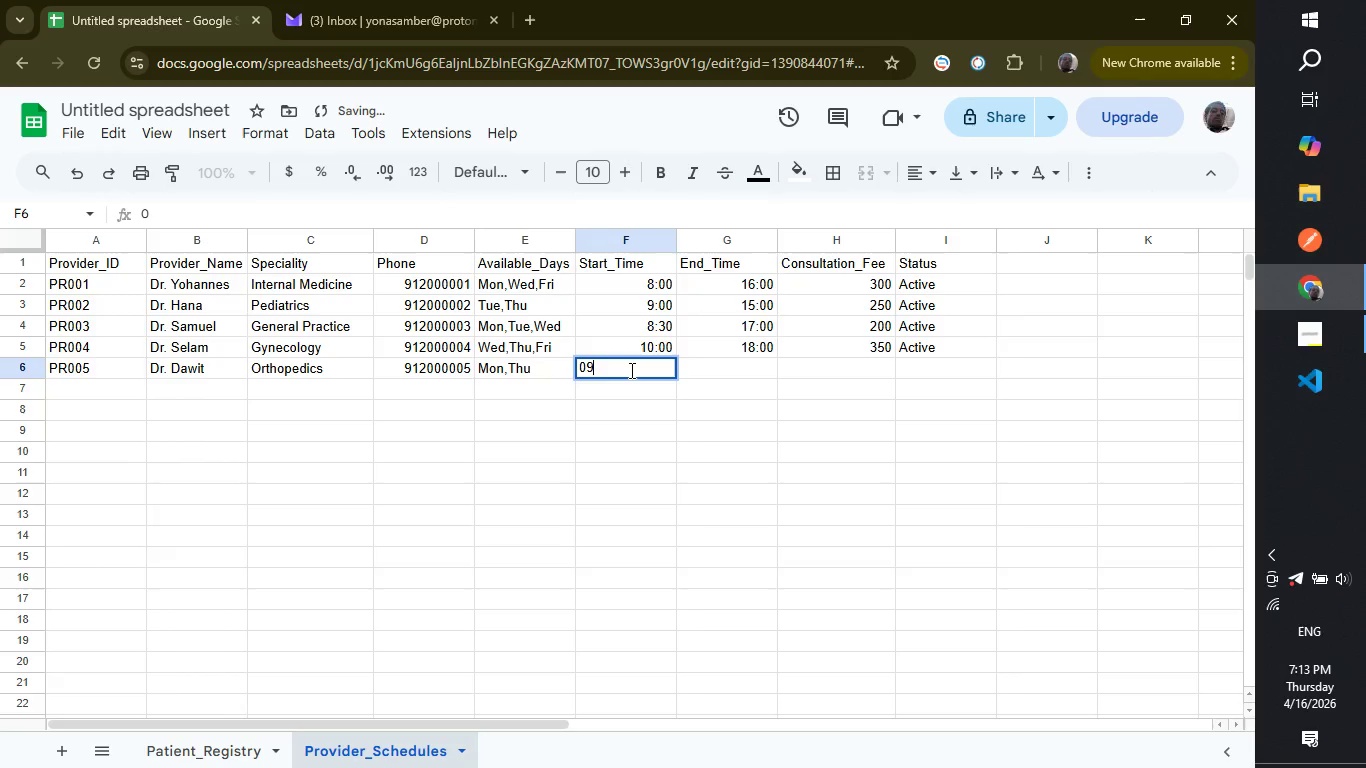 
type(09:00)
 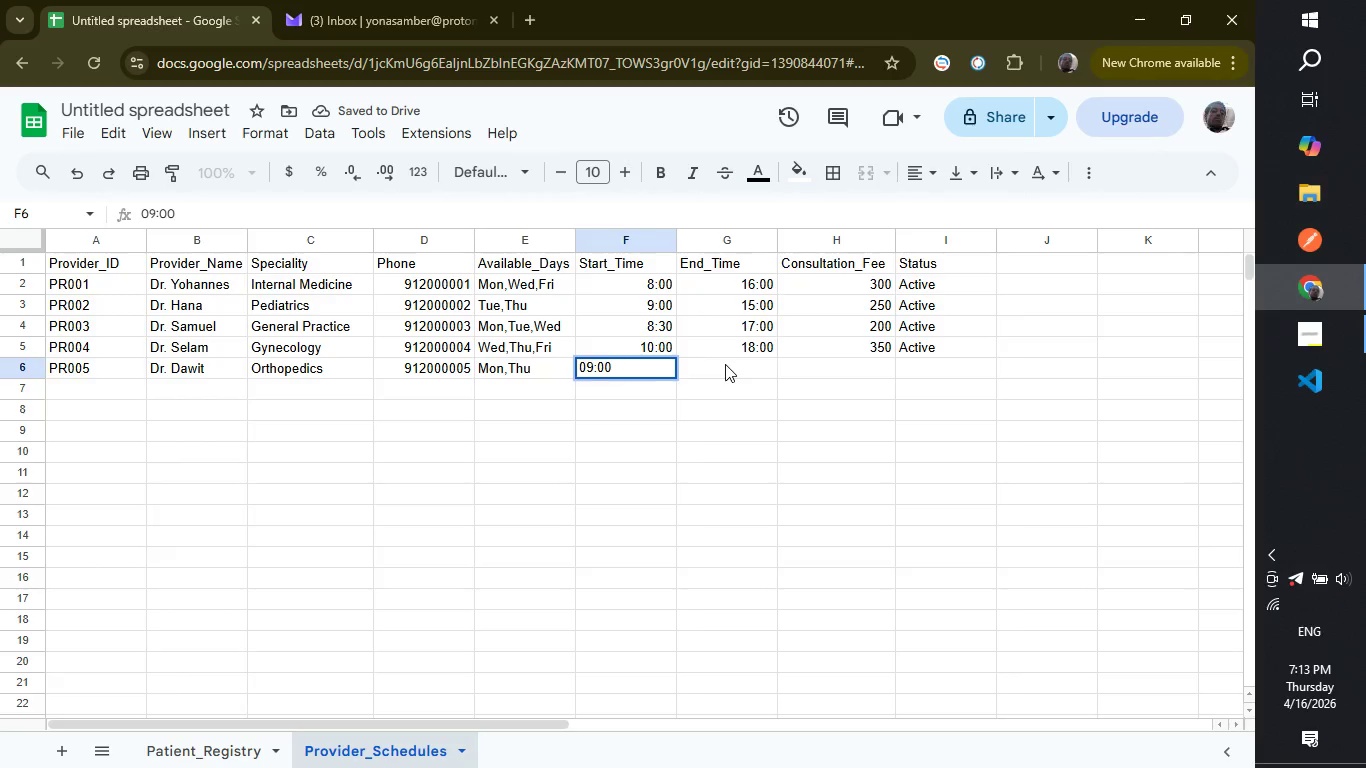 
left_click([725, 364])
 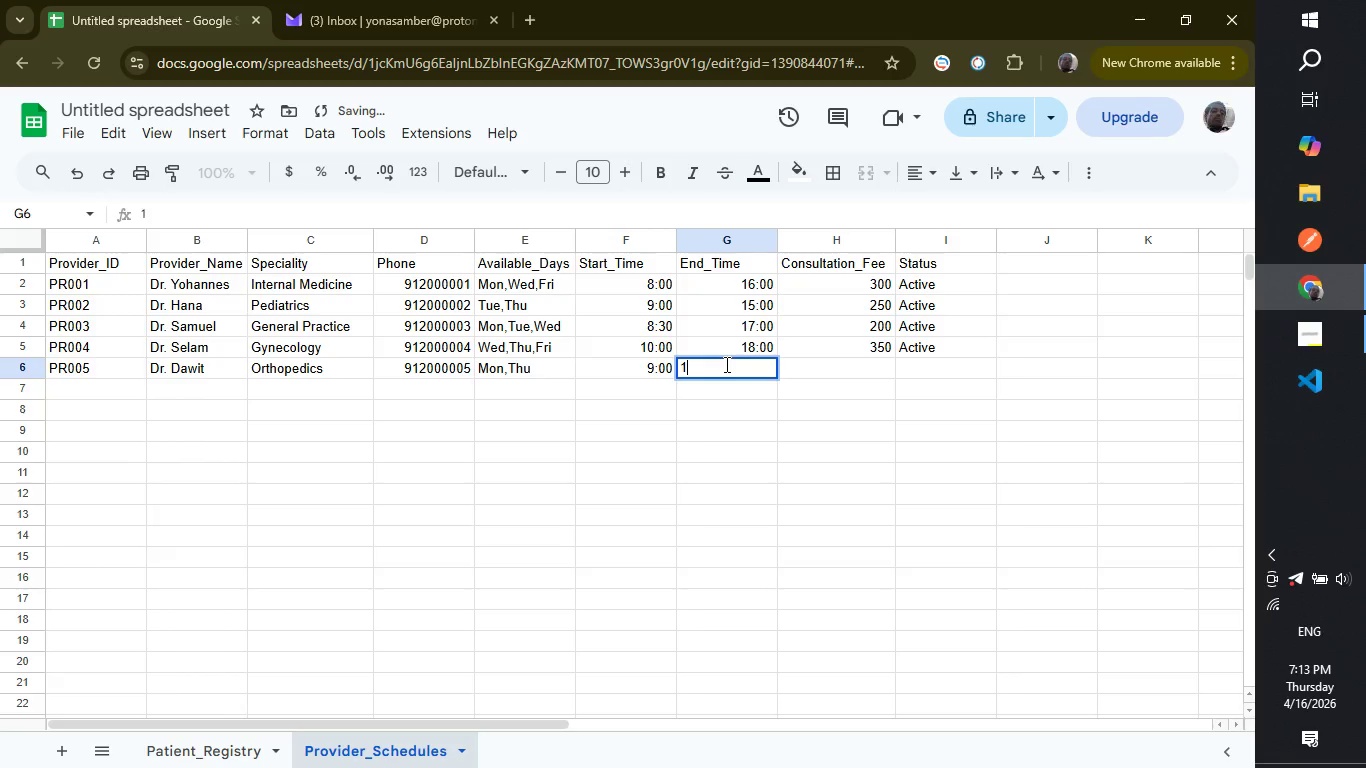 
type(17:00)
 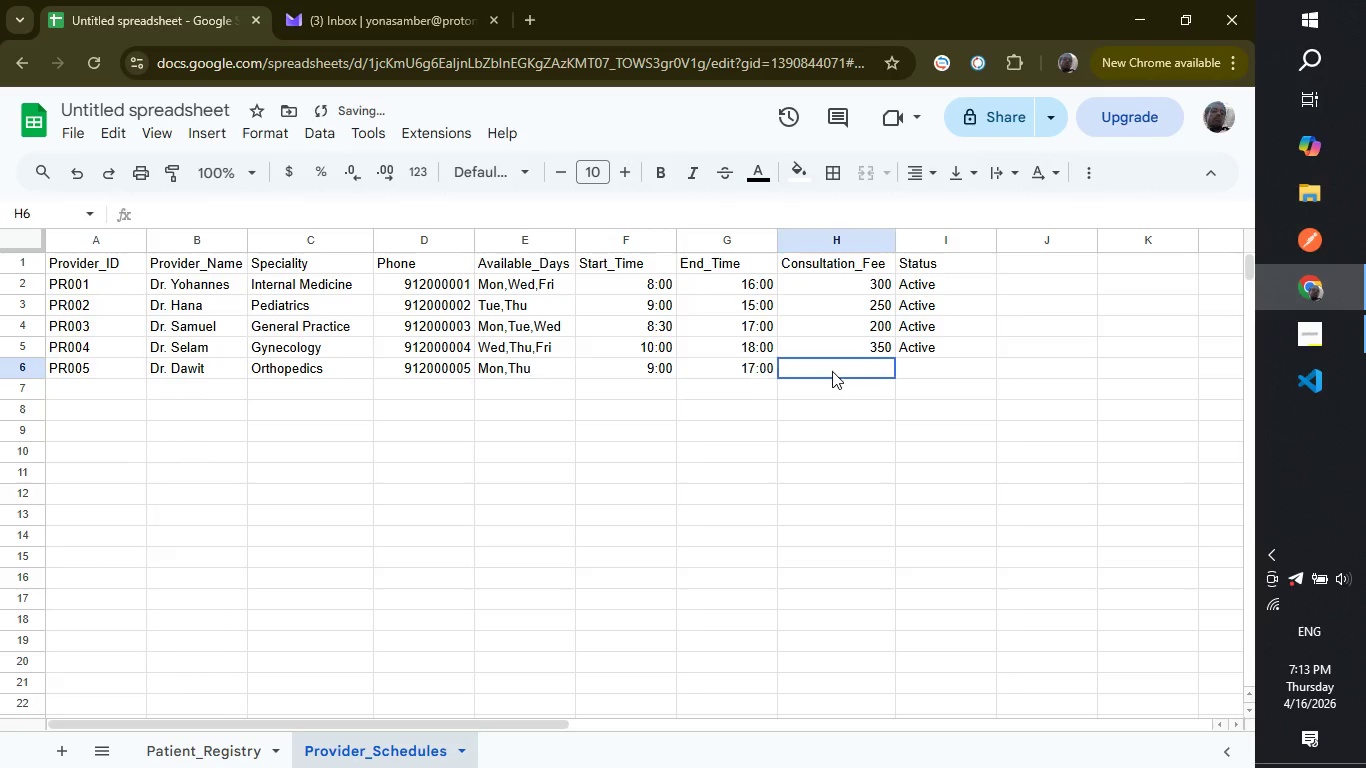 
left_click([832, 371])
 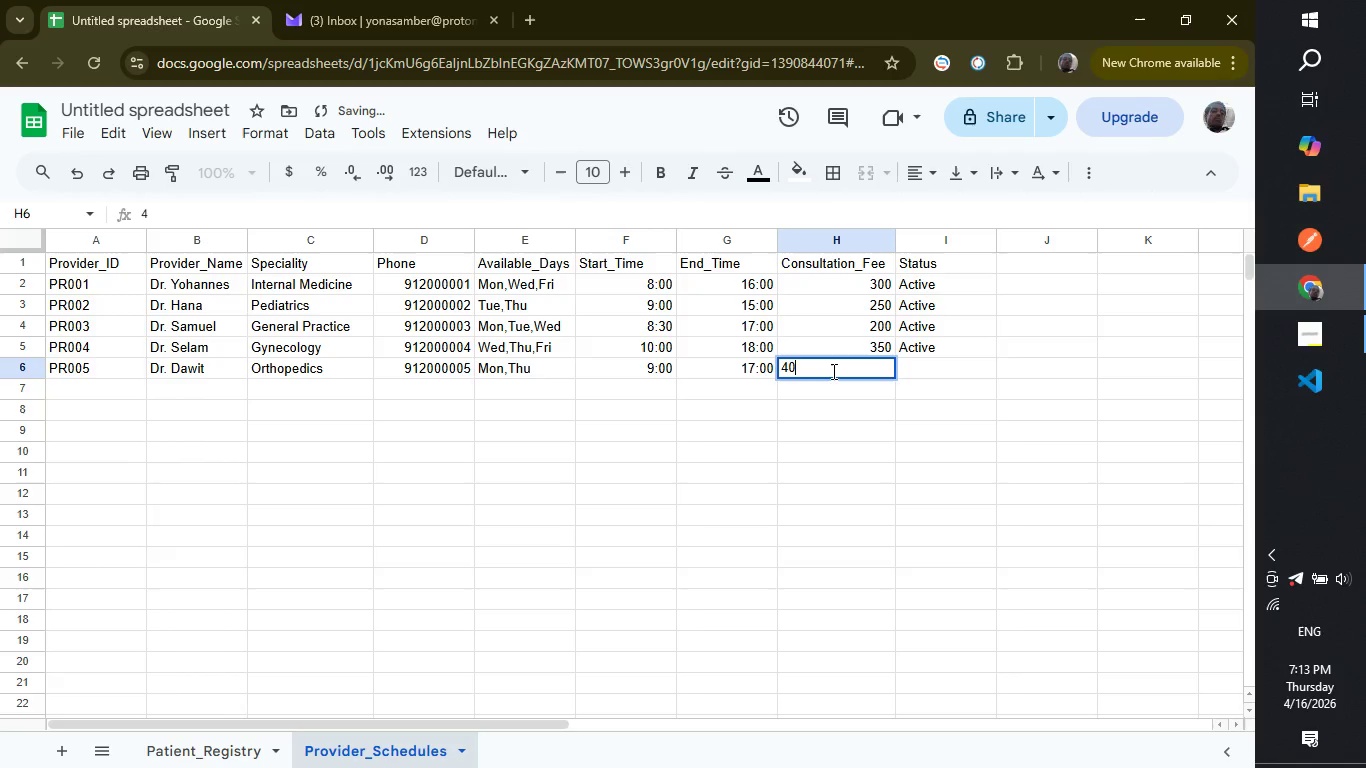 
type(400)
 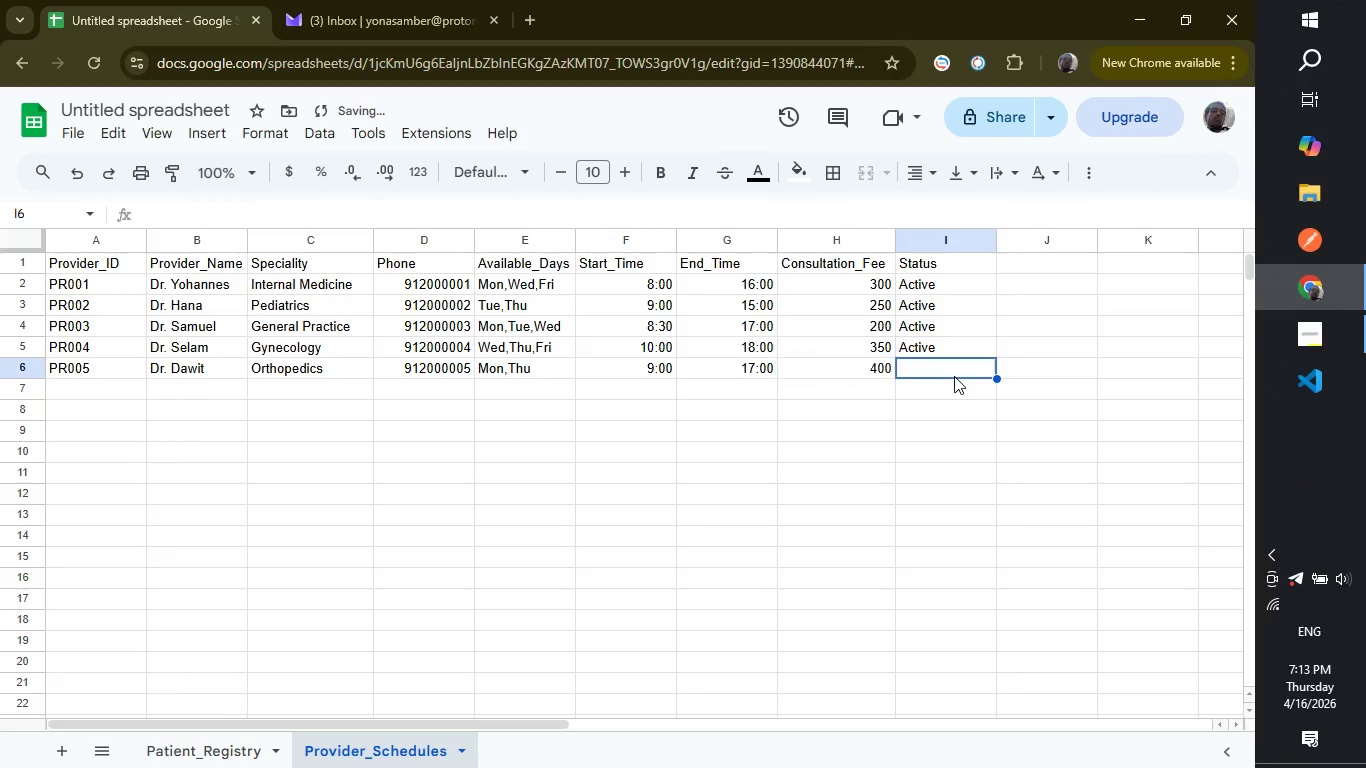 
left_click([954, 376])
 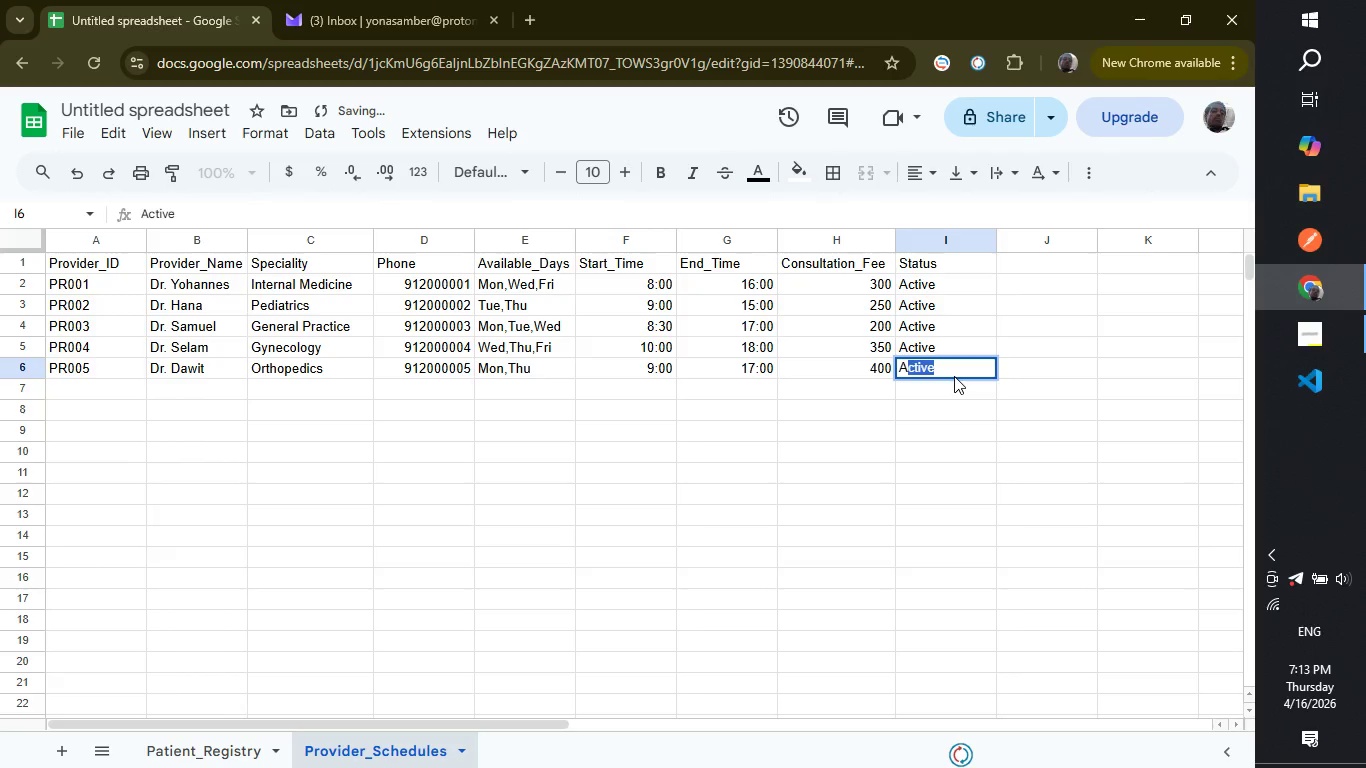 
type(Active)
 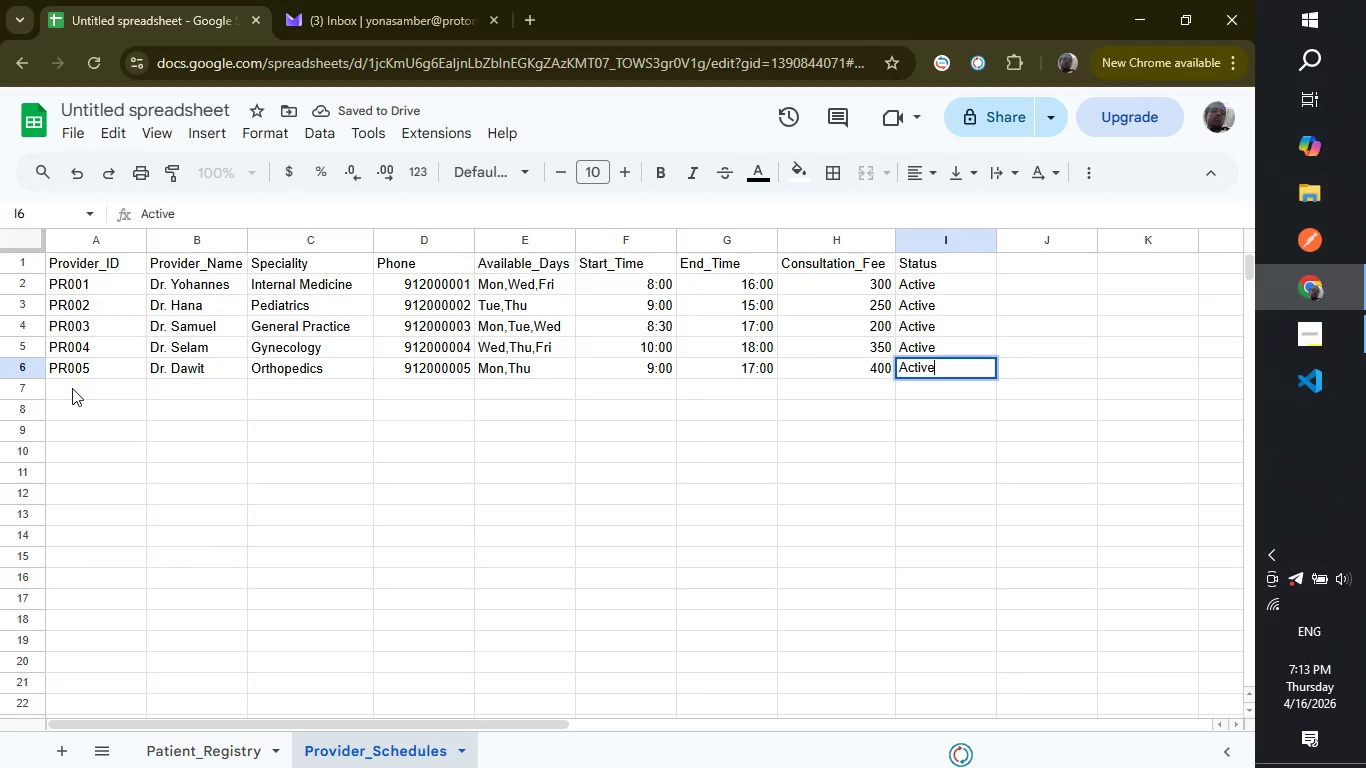 
left_click([72, 388])
 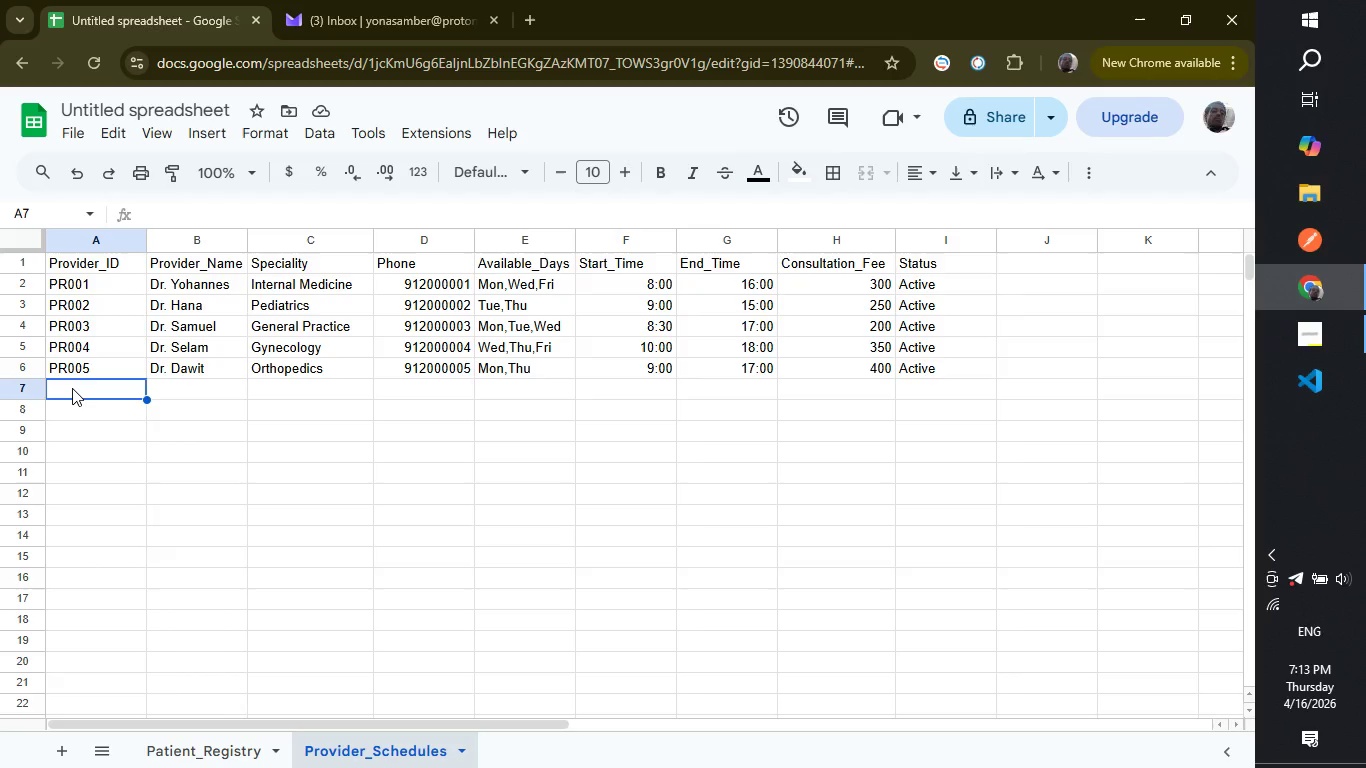 
wait(11.78)
 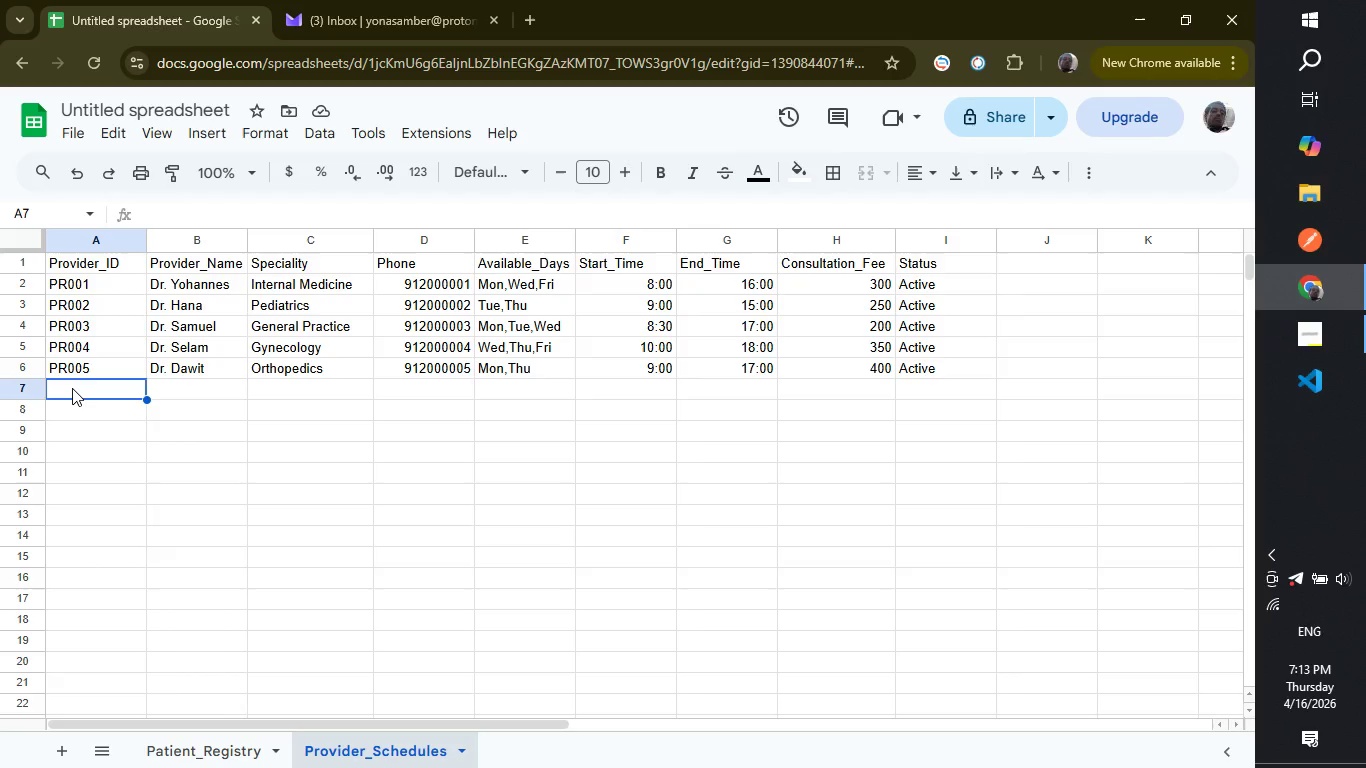 
type(A)
key(Backspace)
type(PR)
 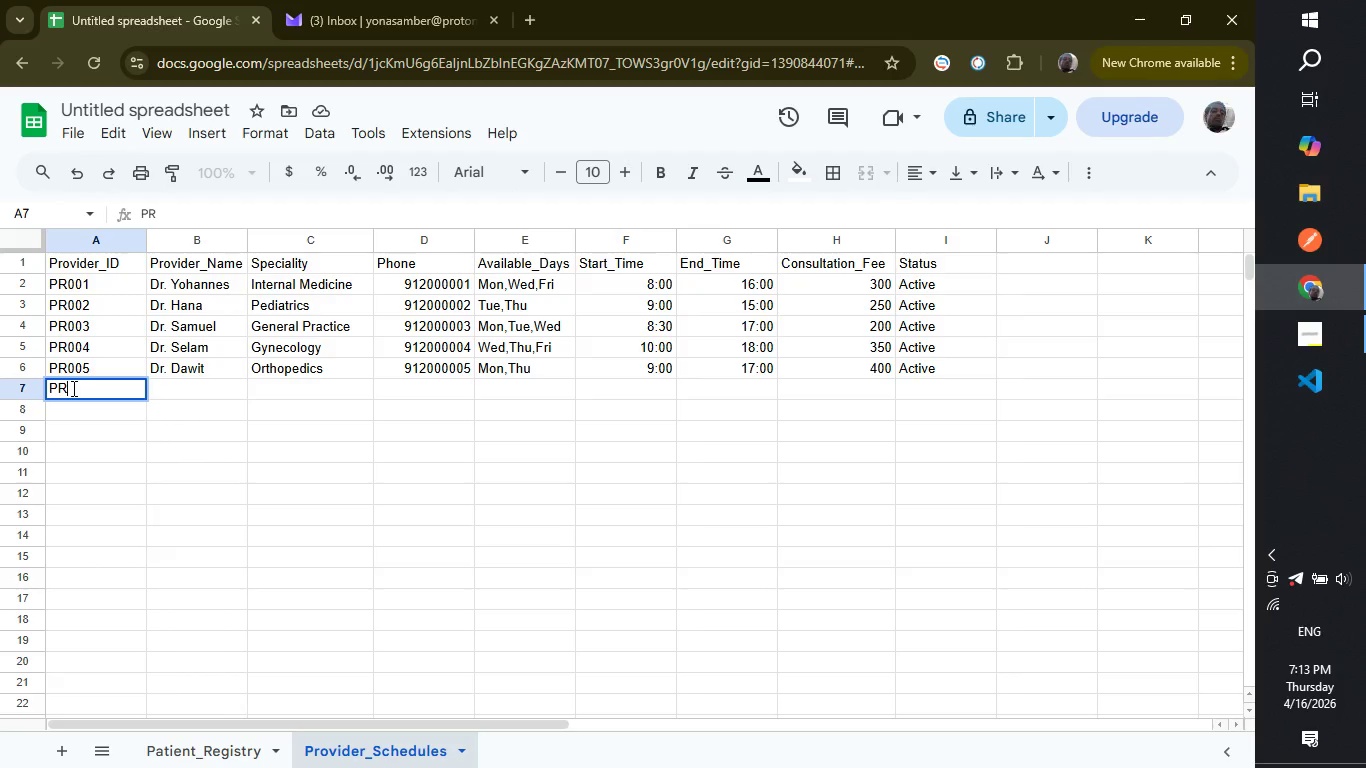 
type(006)
 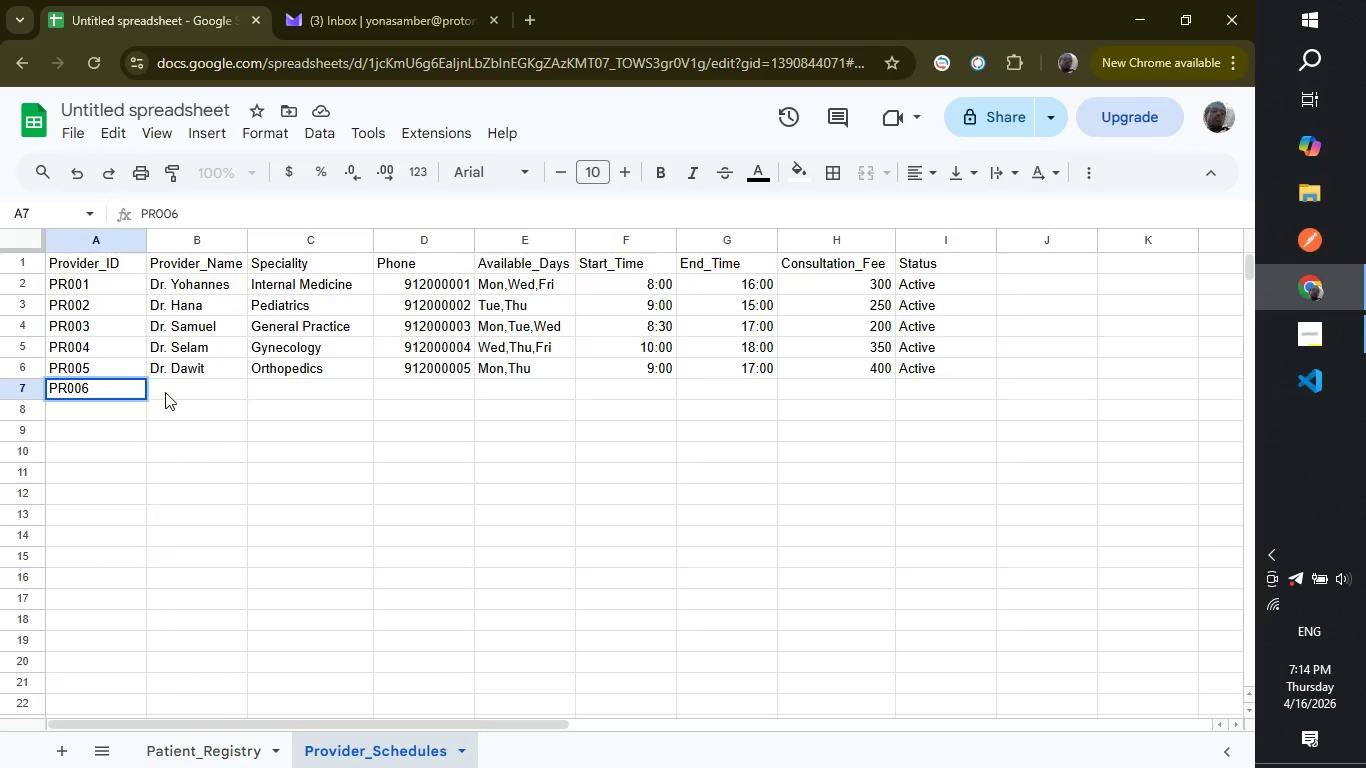 
left_click([165, 392])
 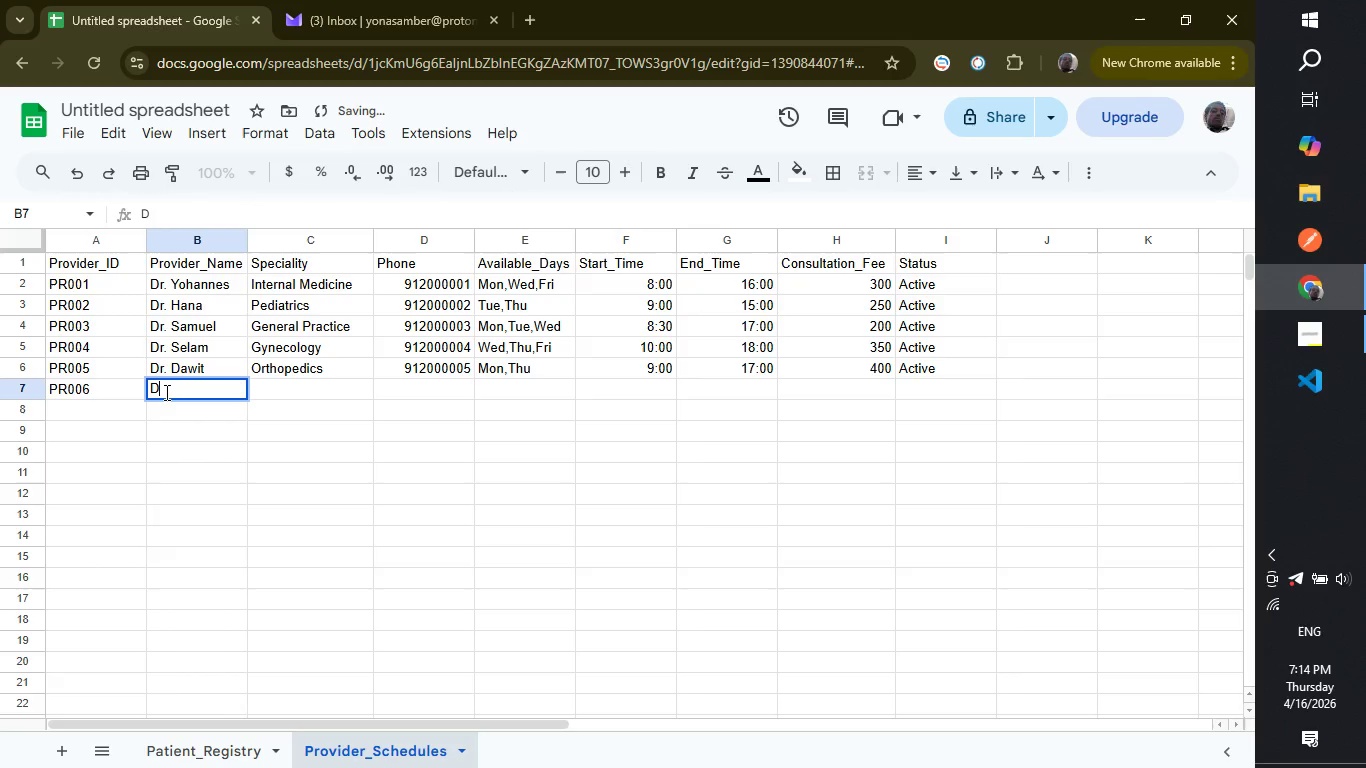 
type(Dr.Ruth)
 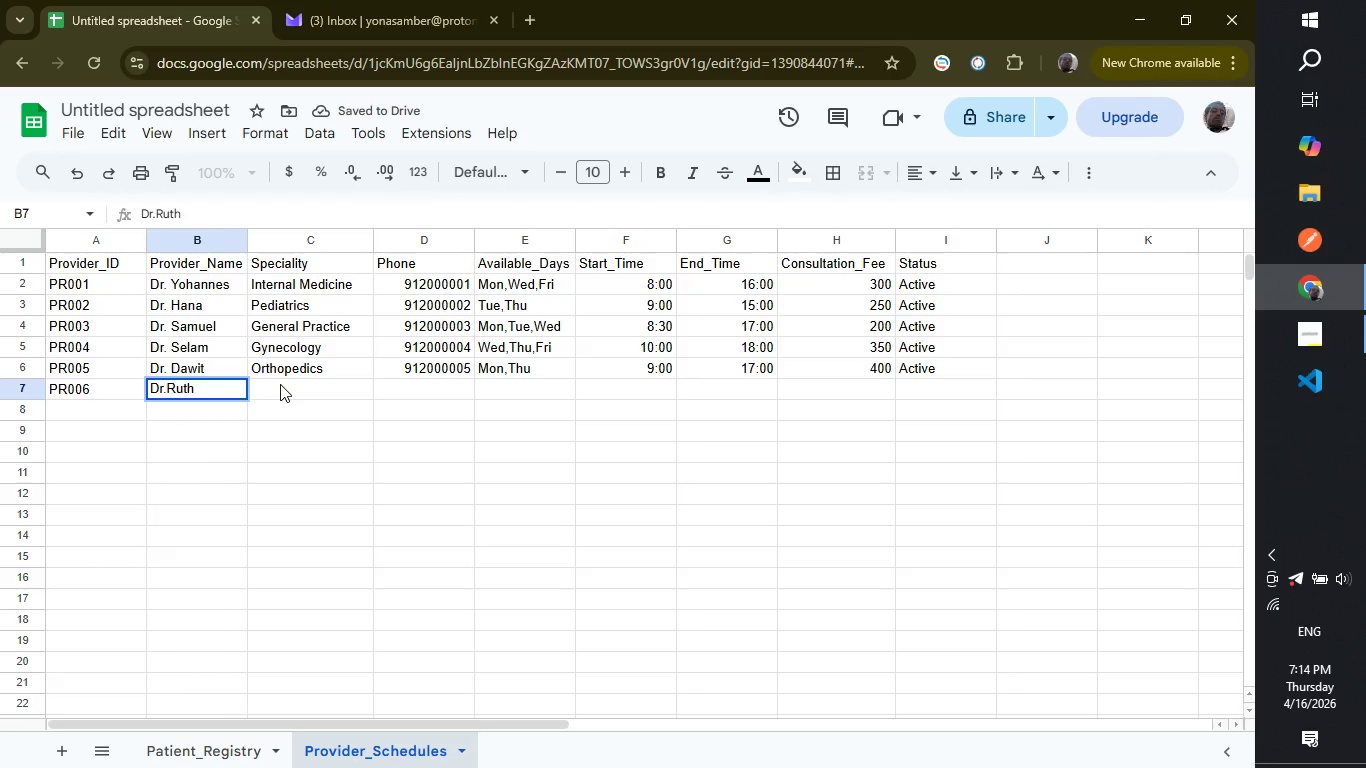 
left_click([280, 384])
 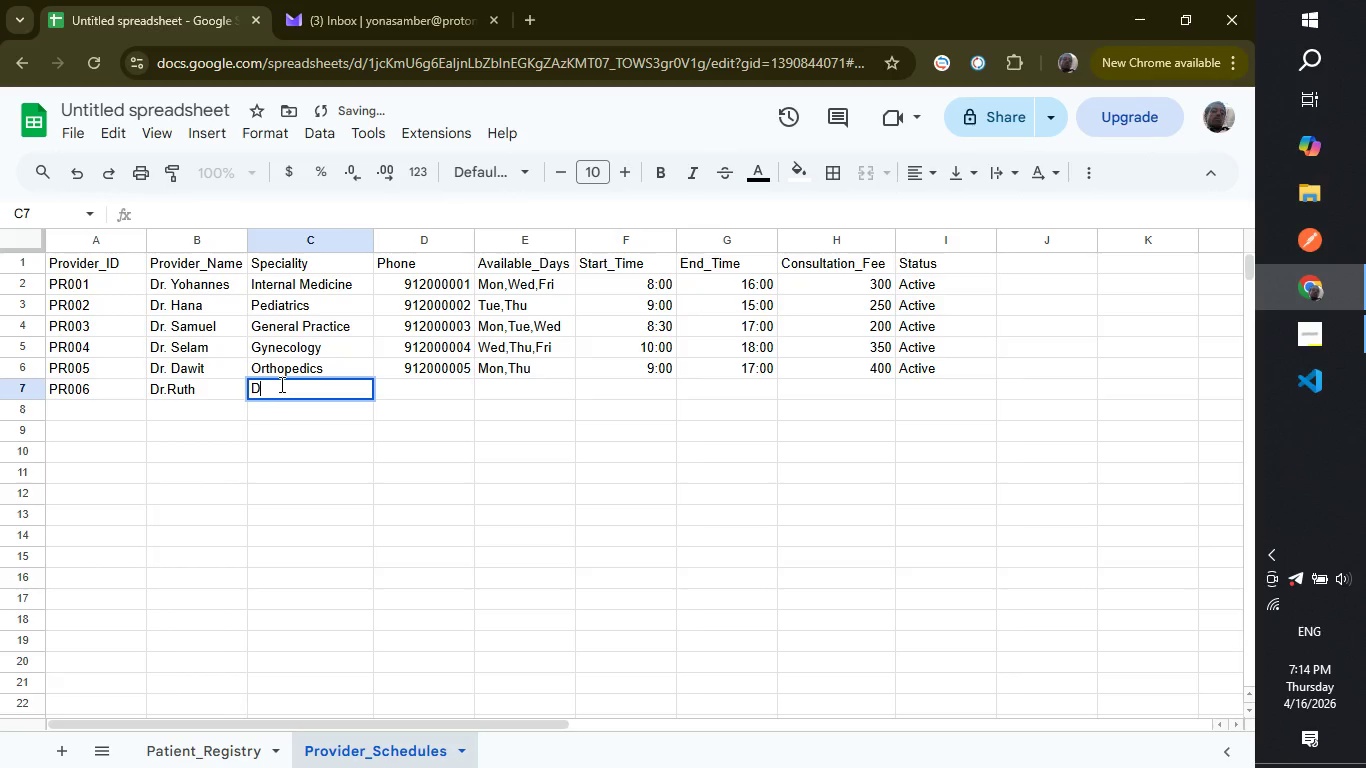 
type(Dermatology)
 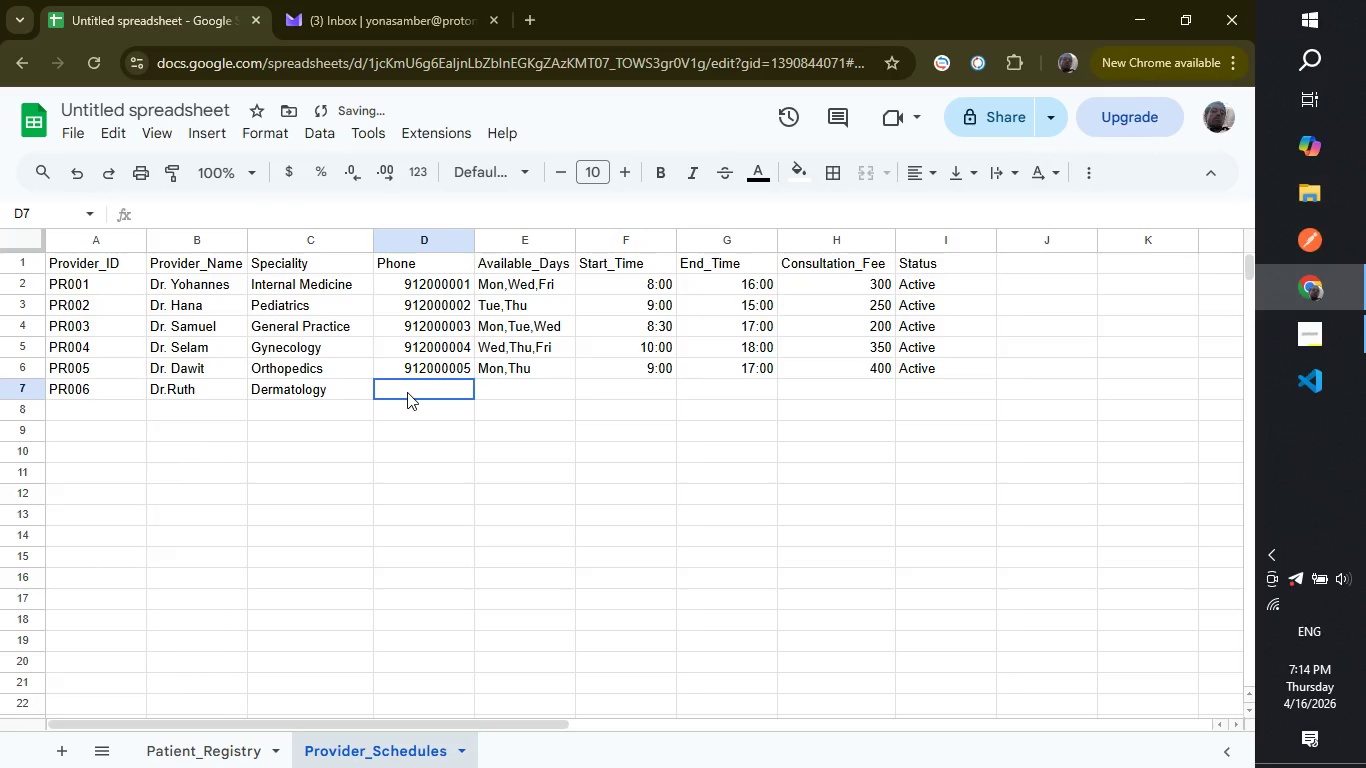 
left_click([407, 392])
 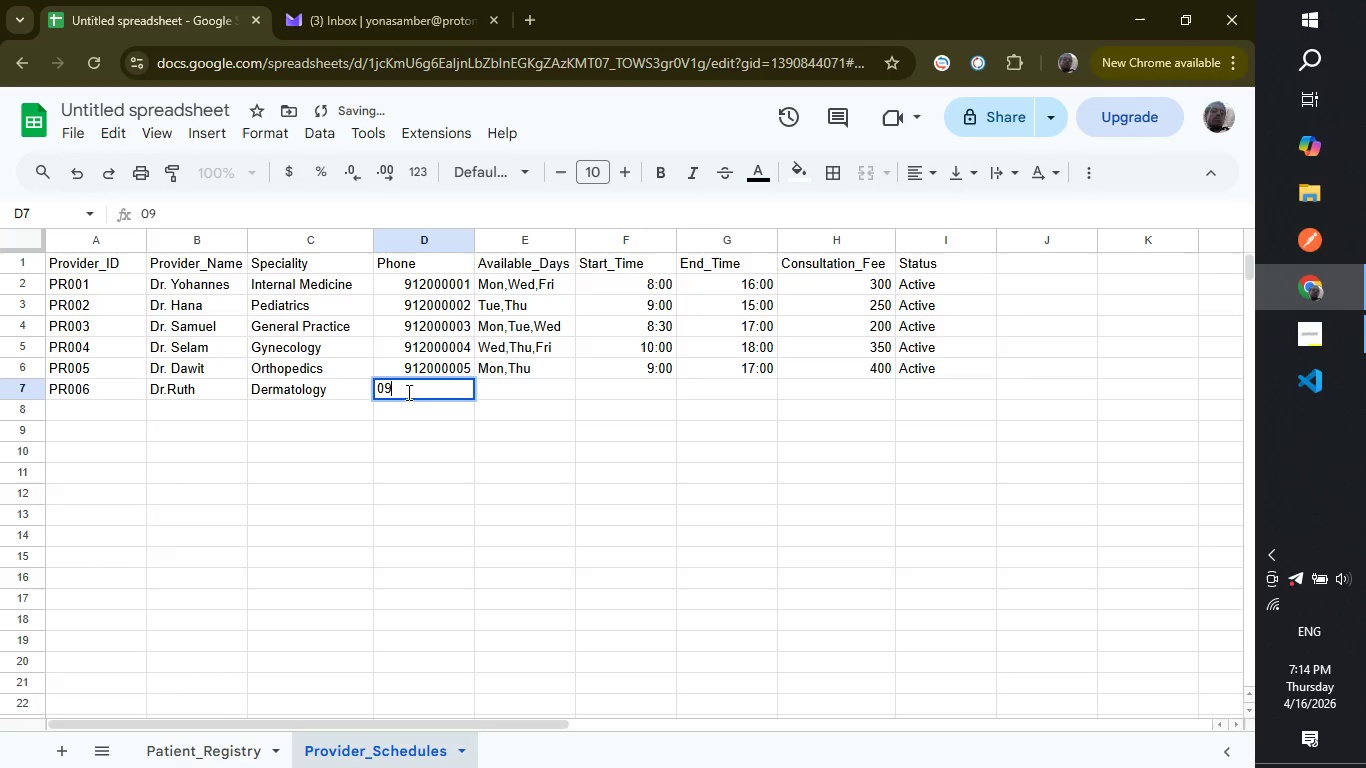 
type(0912000006)
 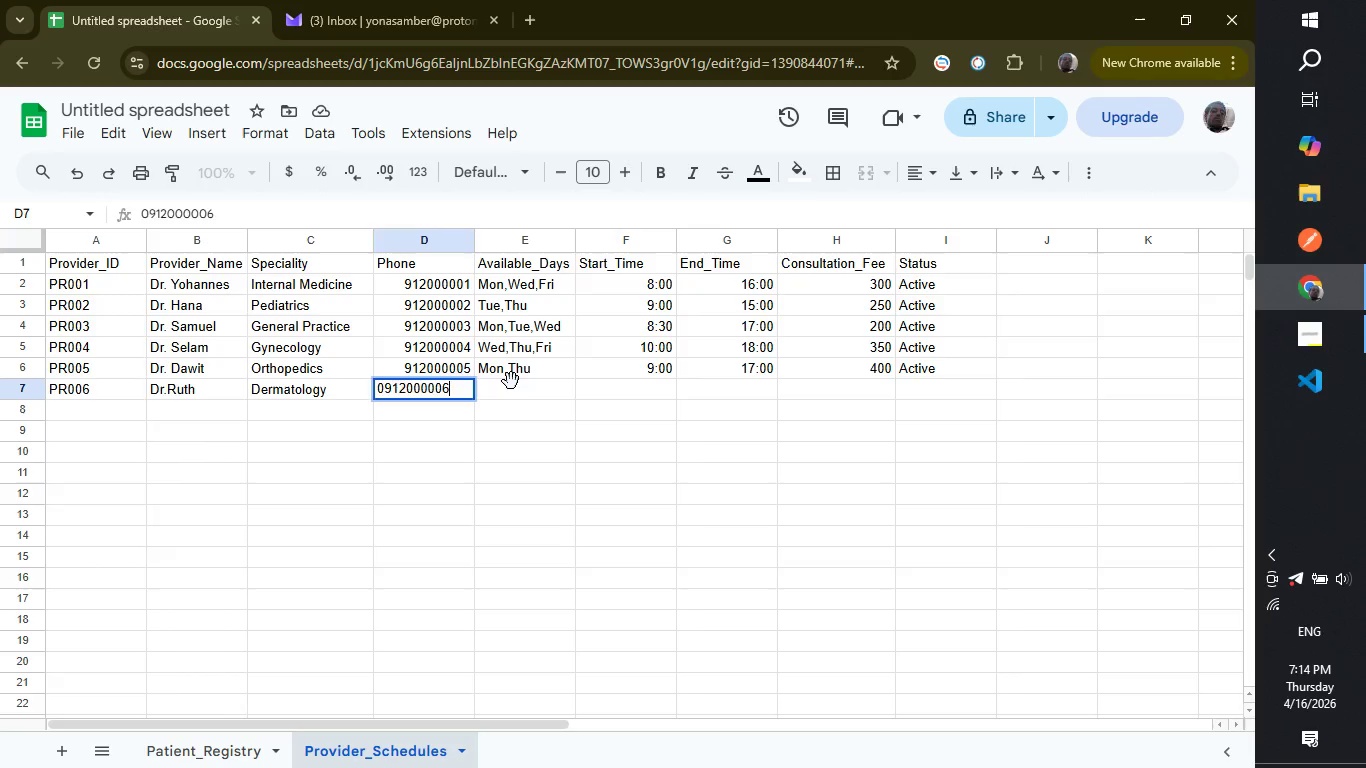 
left_click([511, 381])
 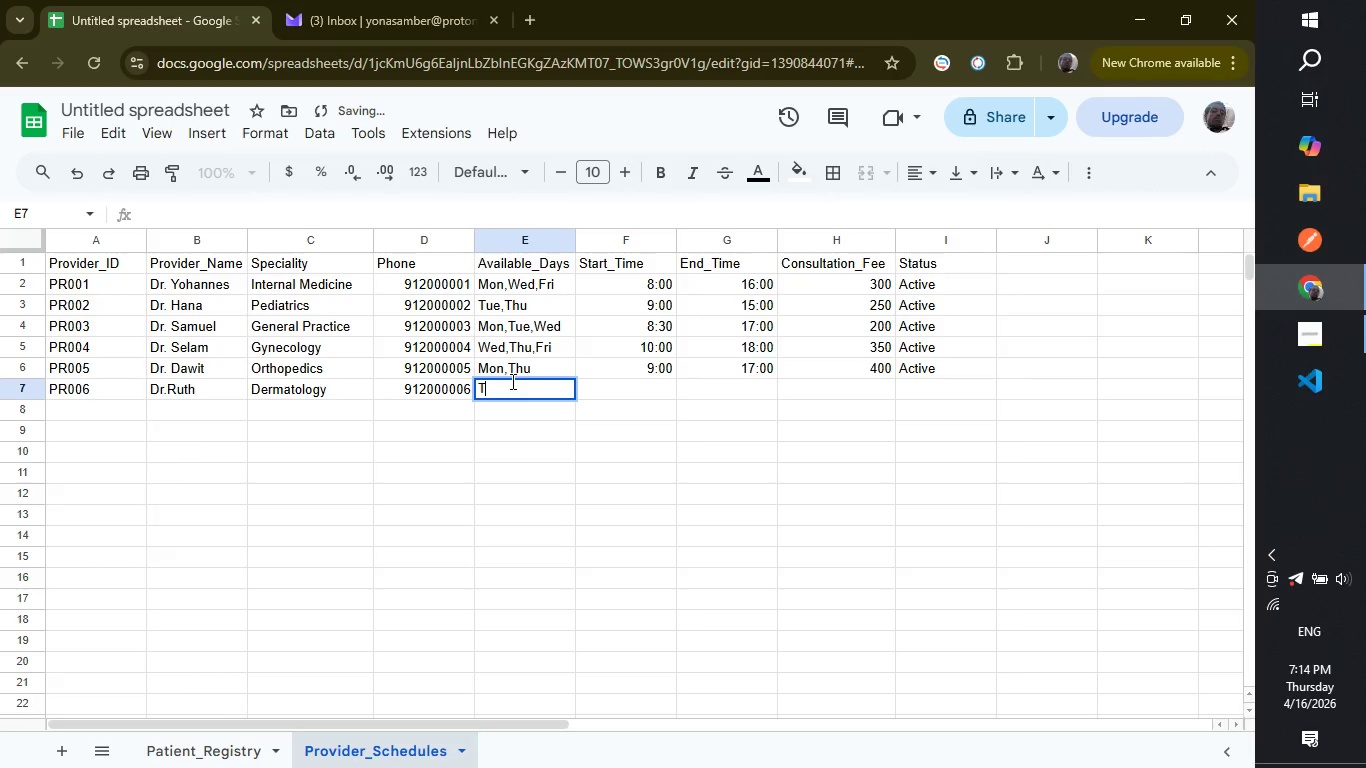 
type(Tue,Fri)
 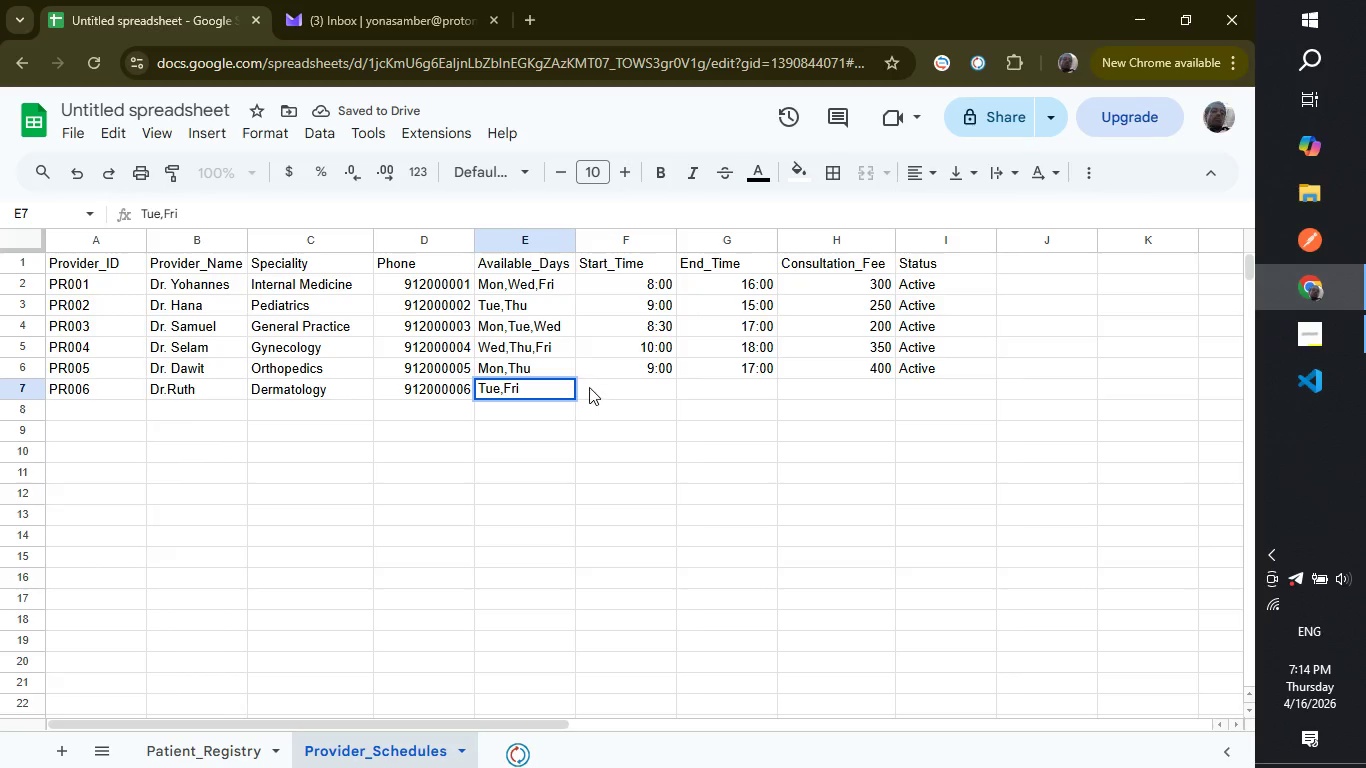 
left_click([606, 388])
 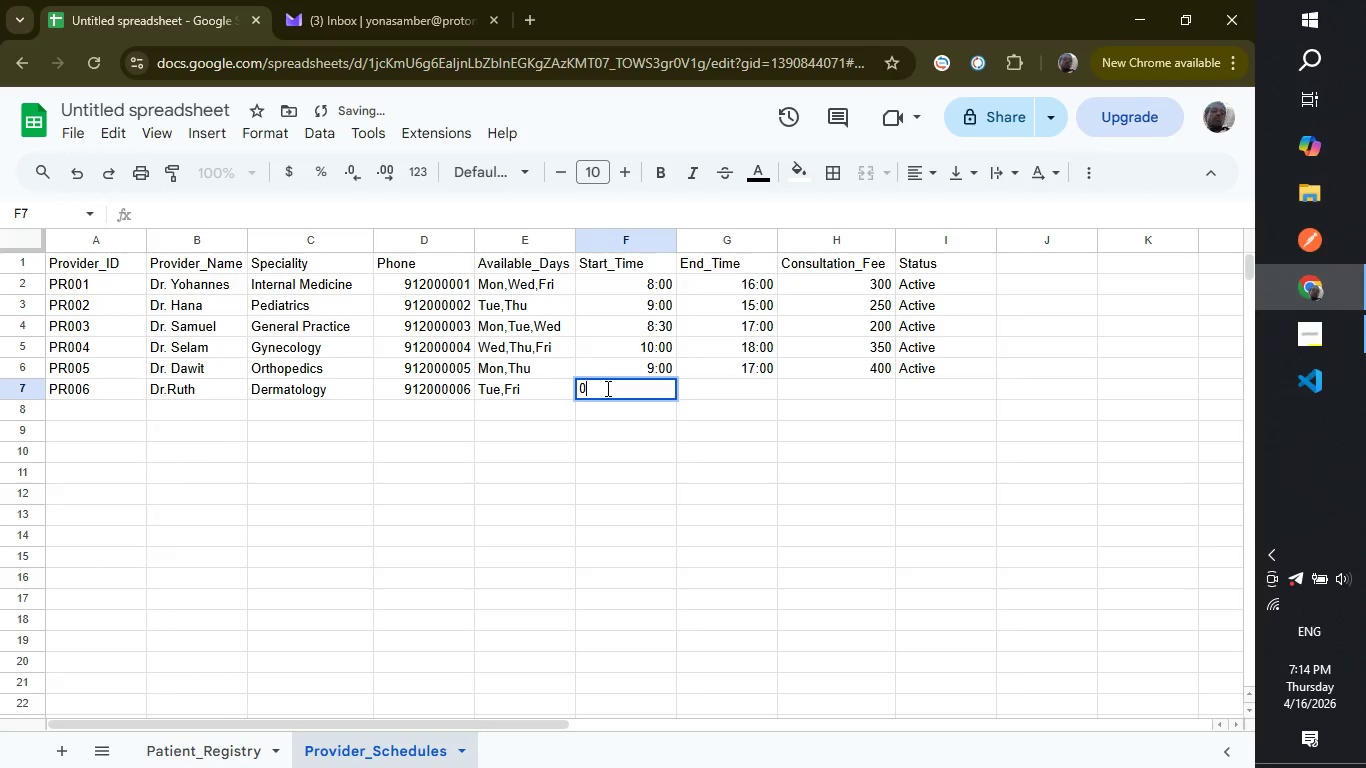 
type(08:00)
 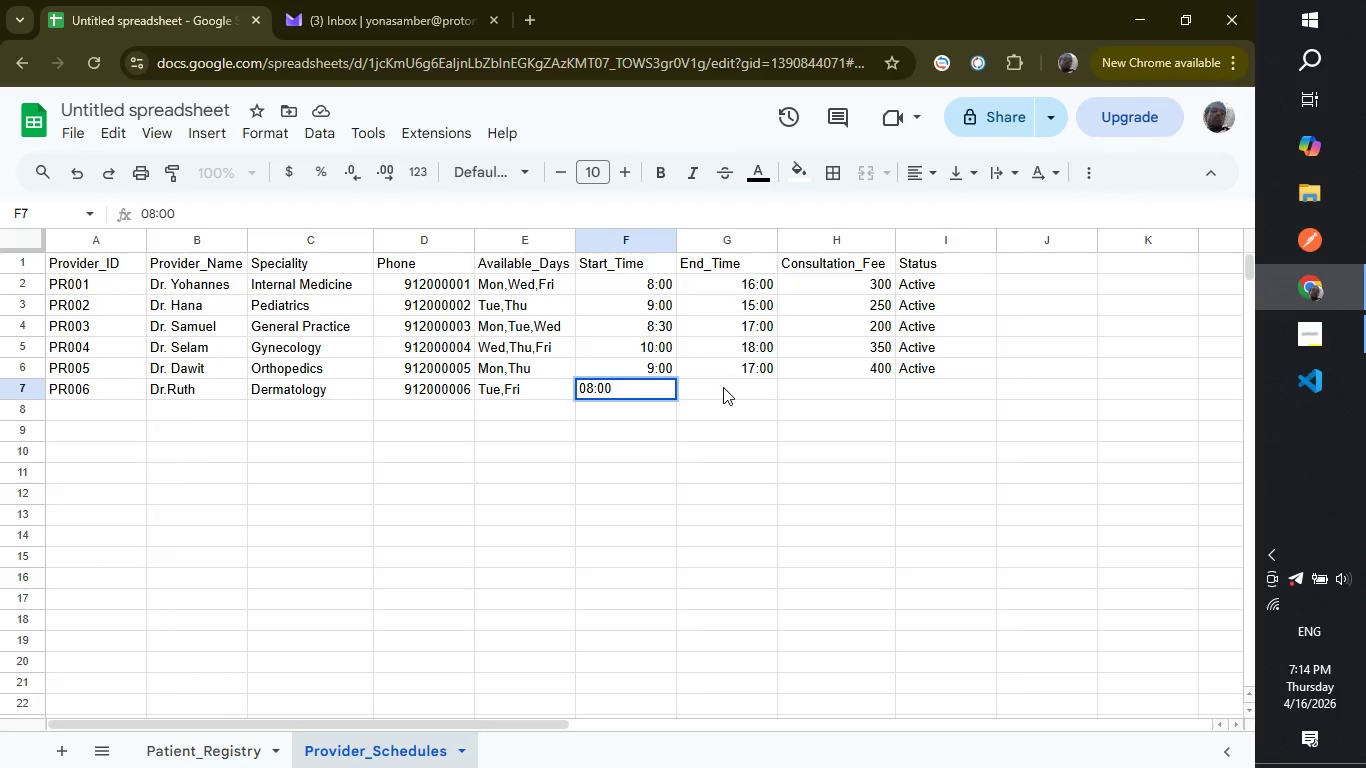 
left_click([723, 387])
 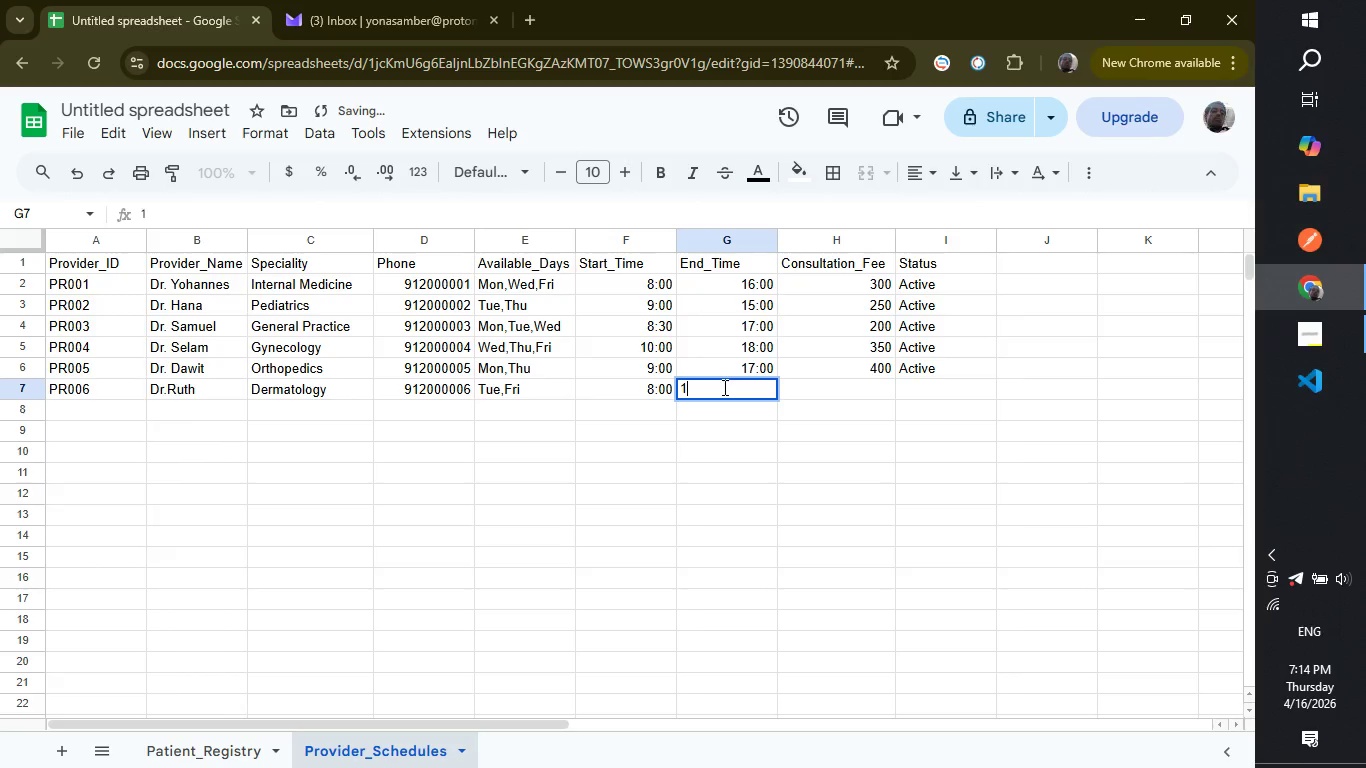 
type(14:0)
 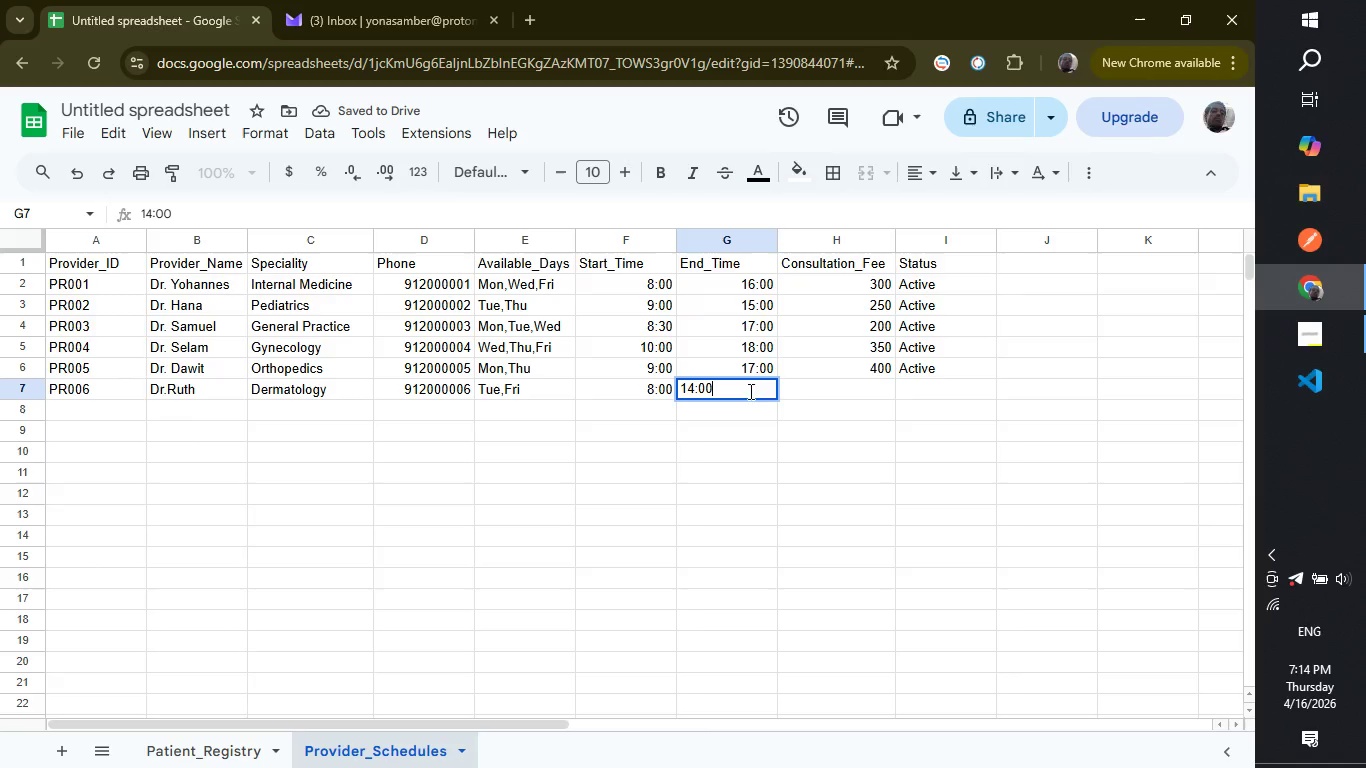 
key(0)
 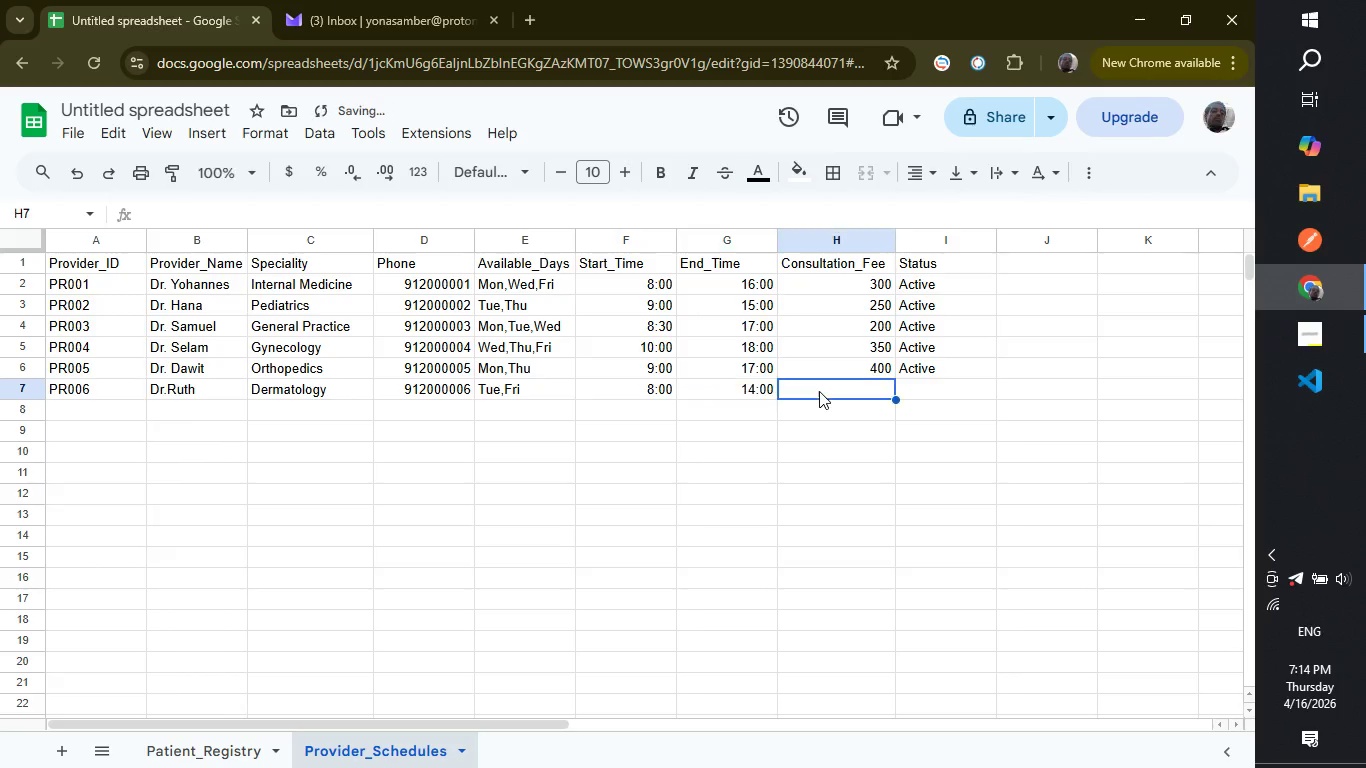 
left_click([819, 391])
 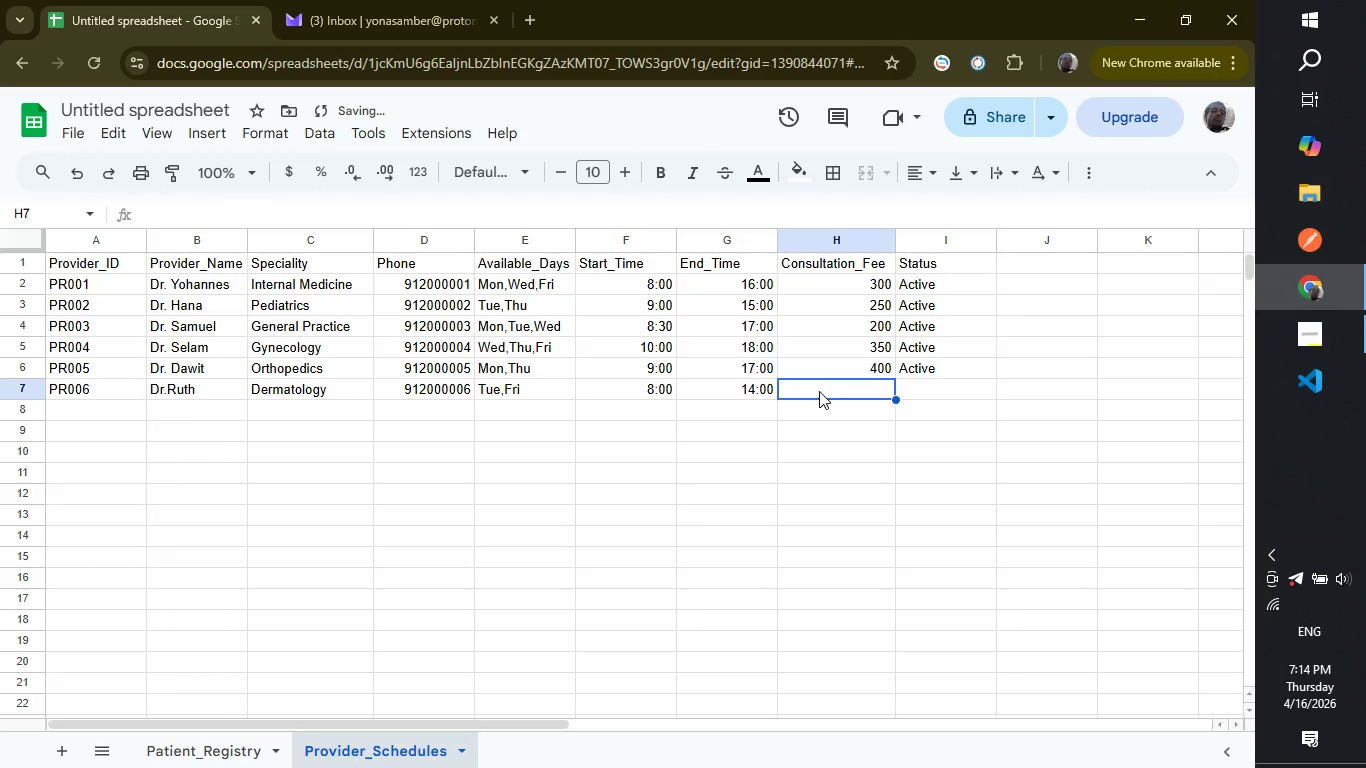 
type(280)
 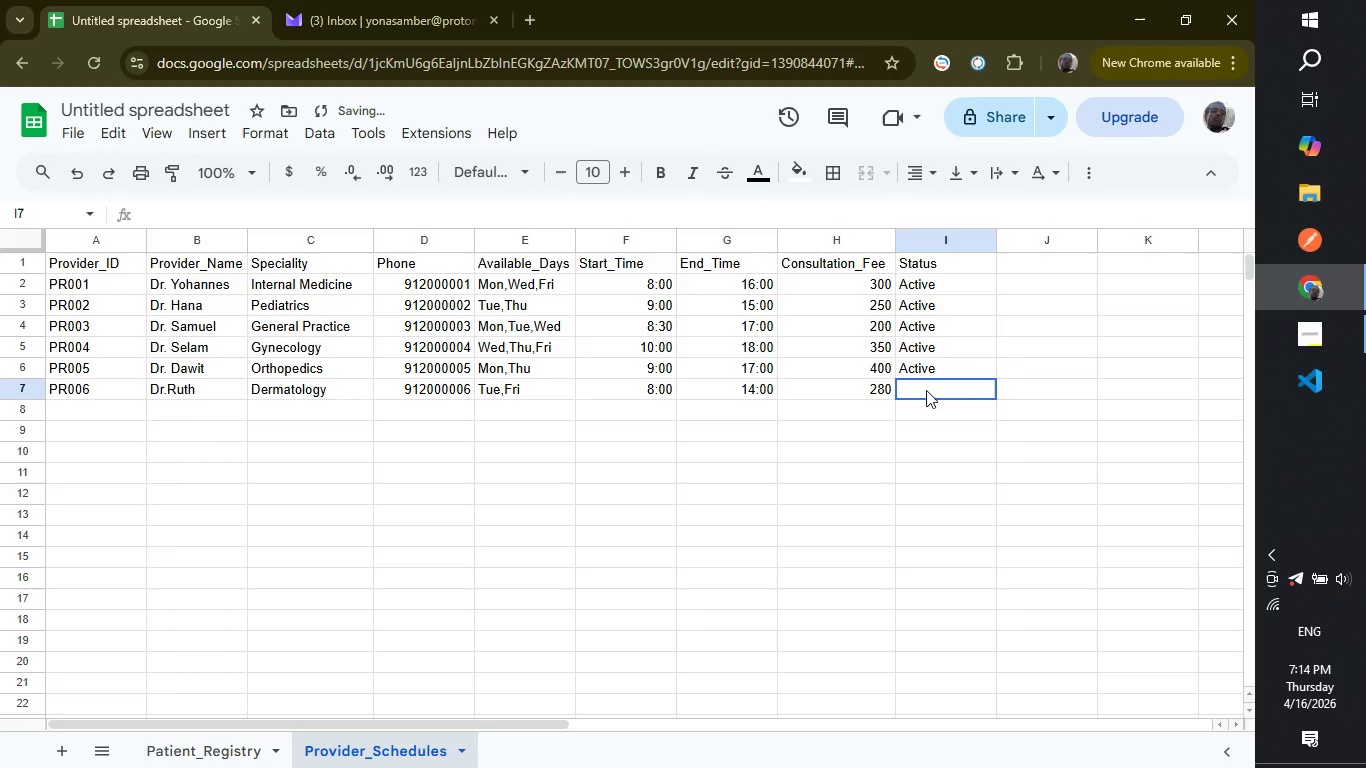 
left_click([926, 390])
 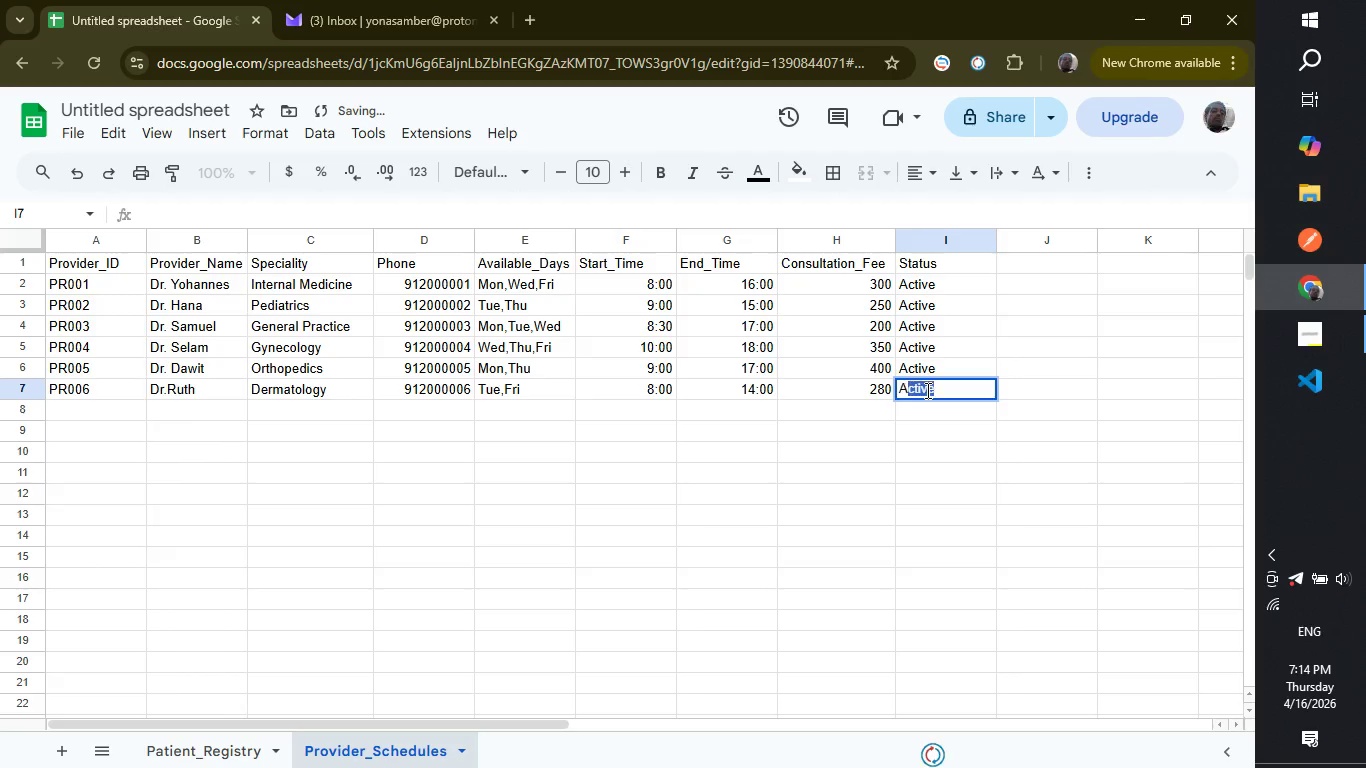 
type(Active)
 